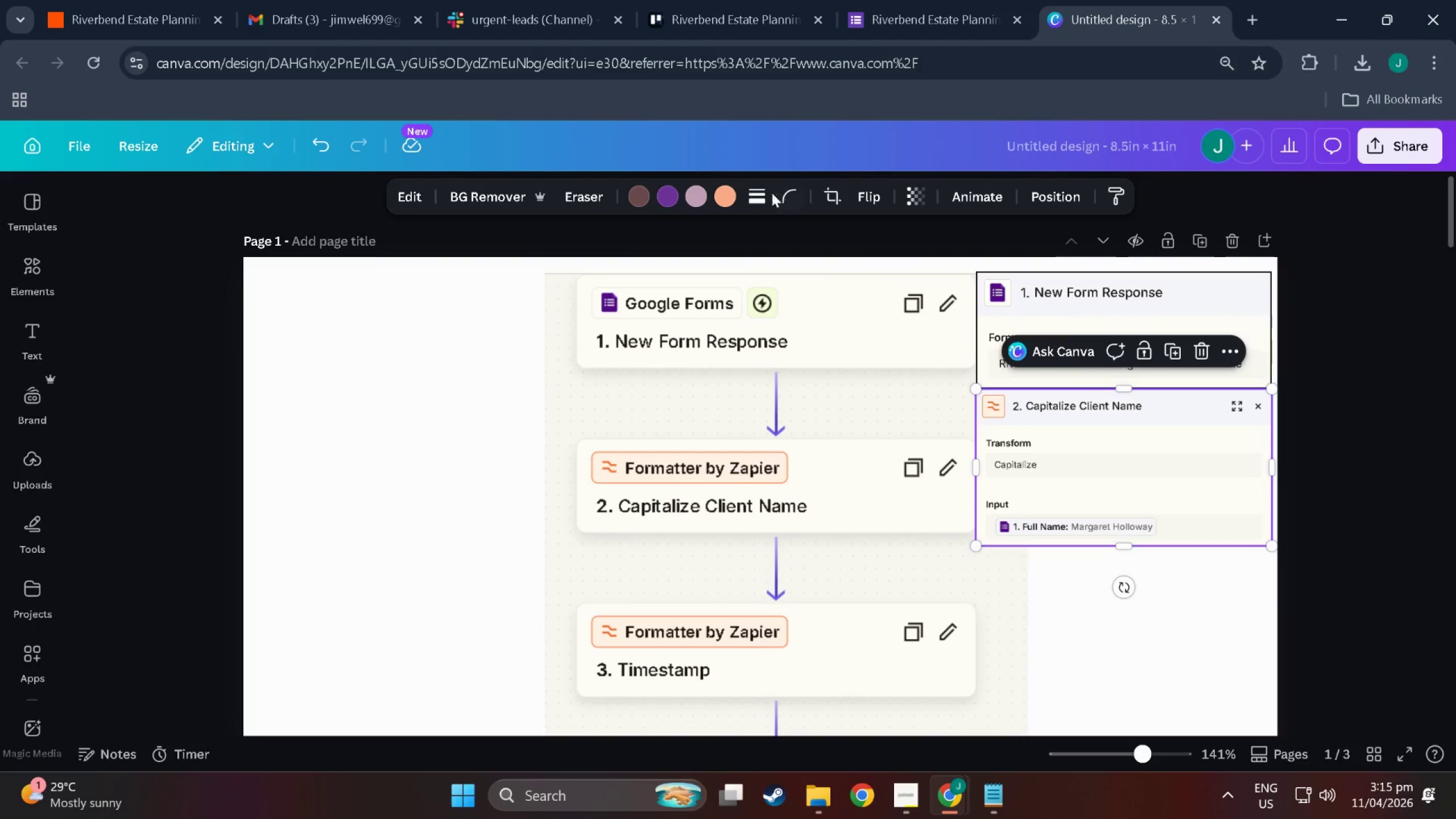 
left_click([765, 193])
 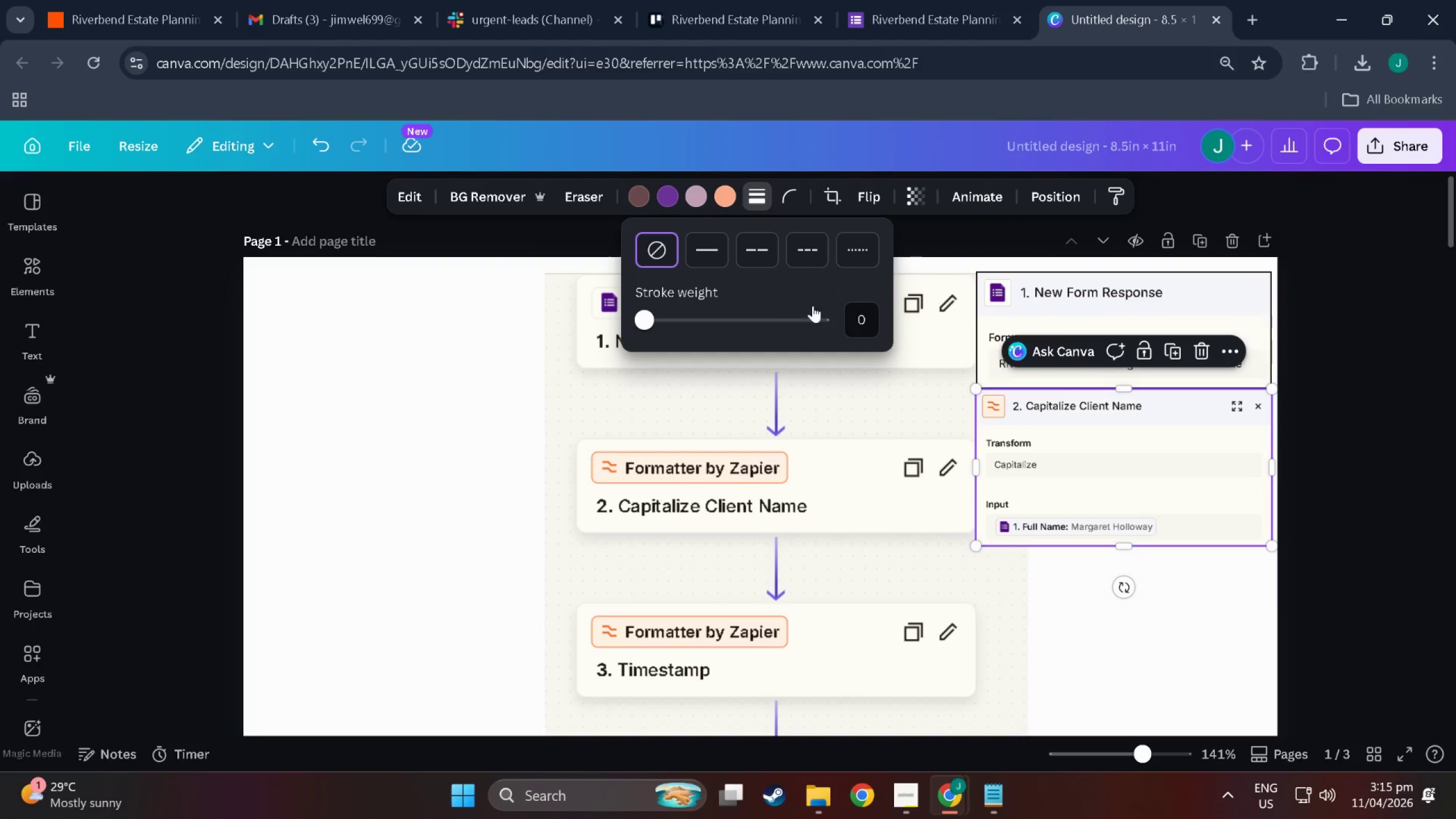 
left_click([867, 321])
 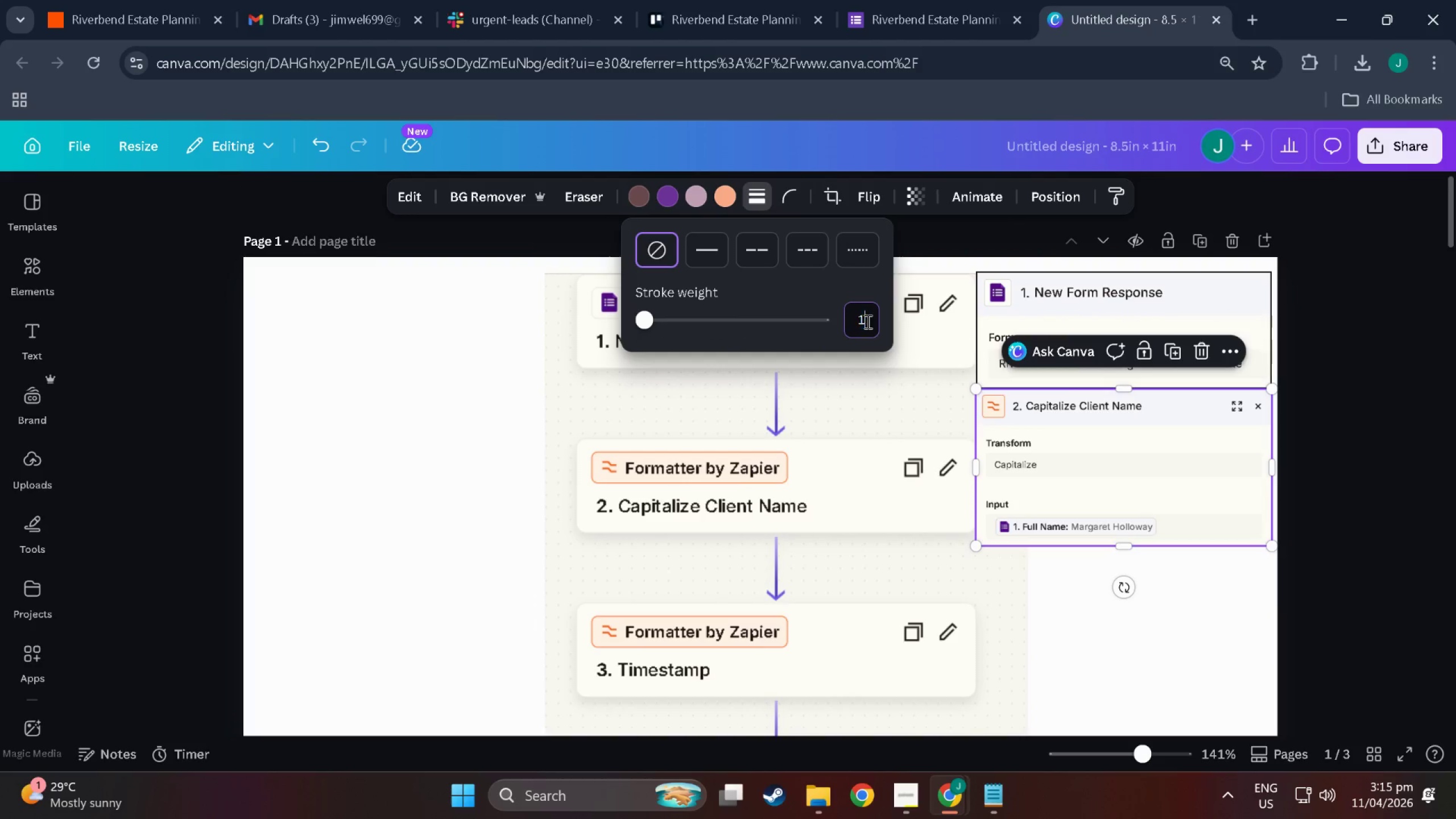 
key(1)
 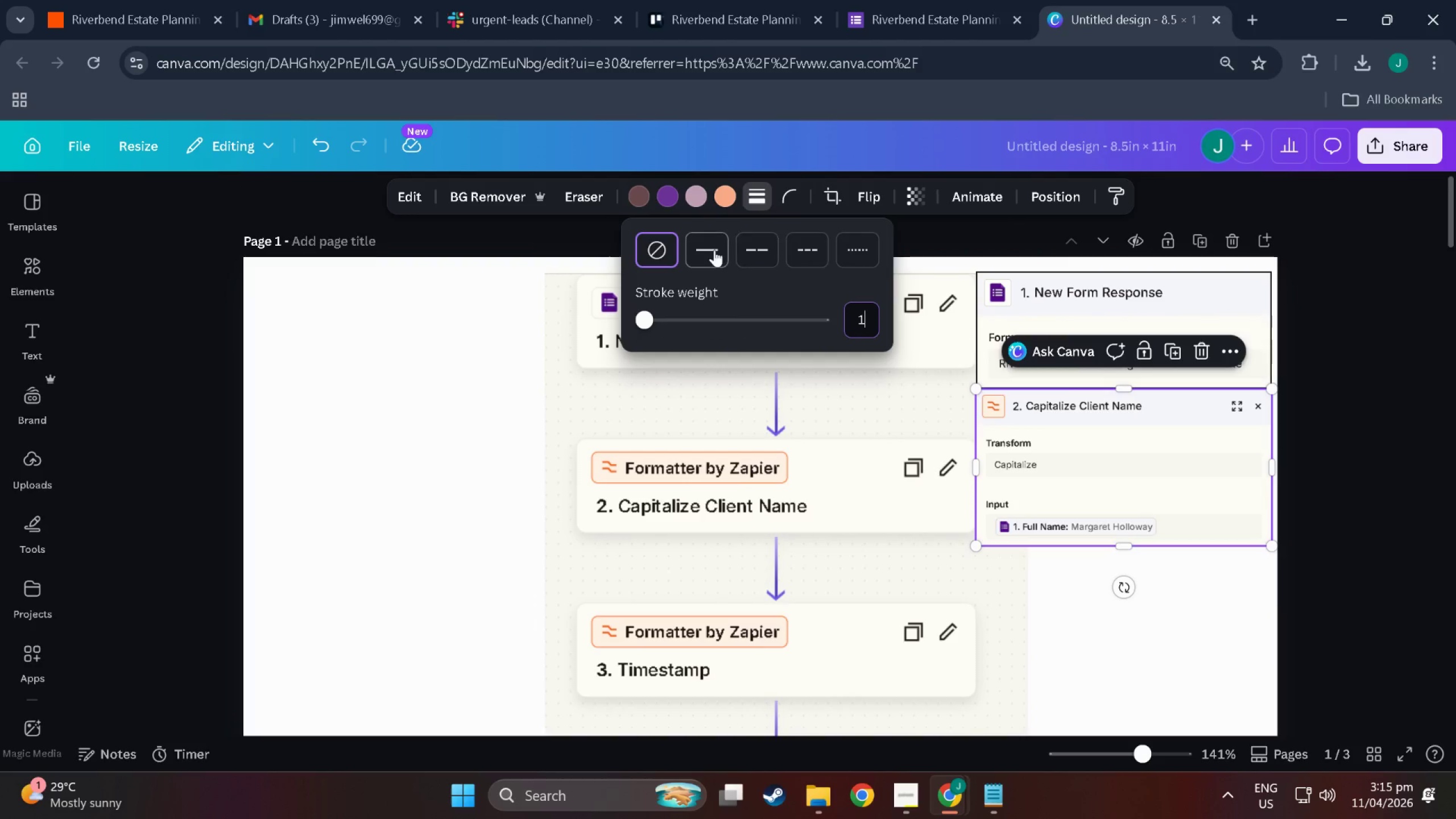 
left_click([710, 250])
 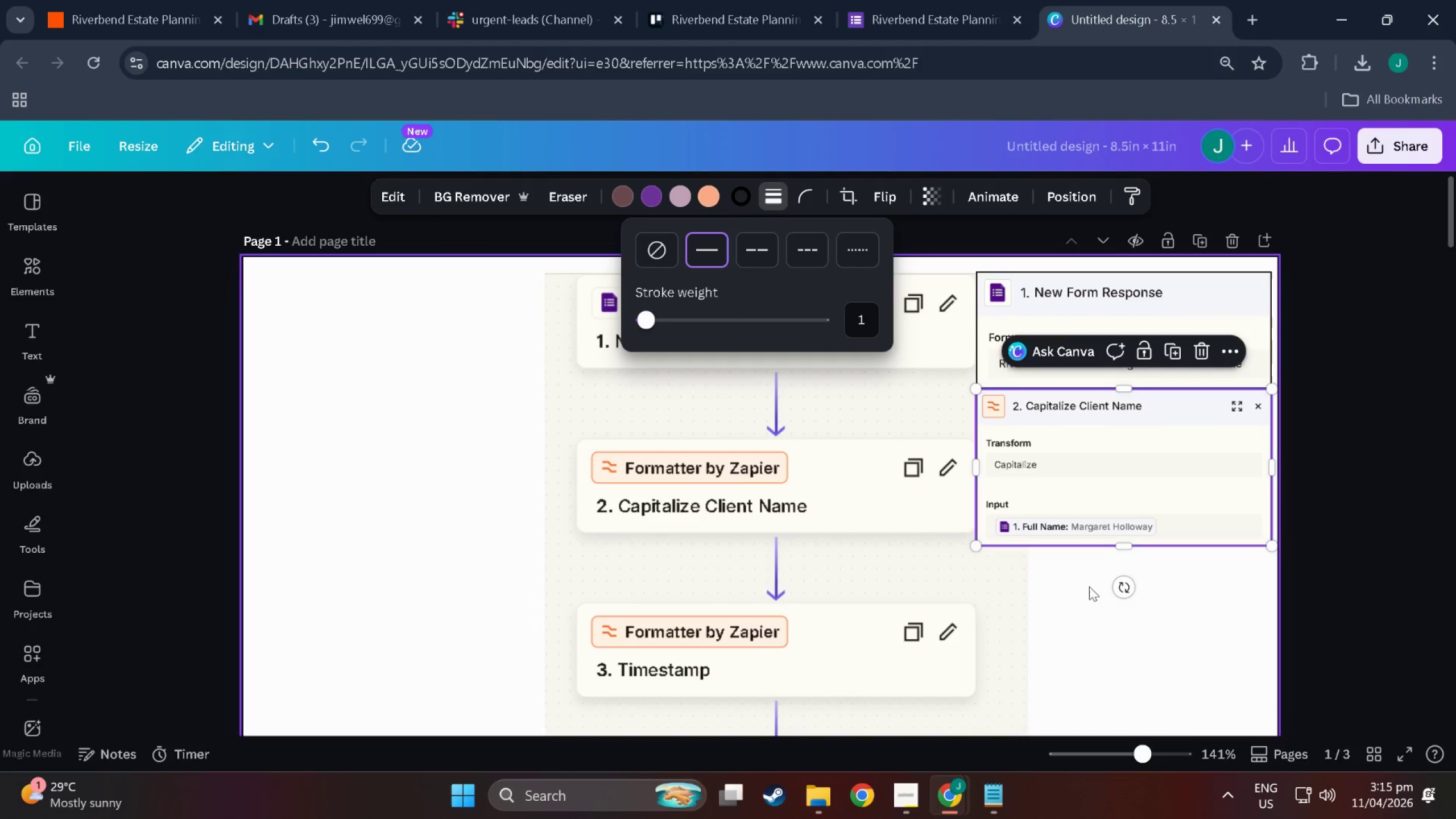 
left_click([1160, 639])
 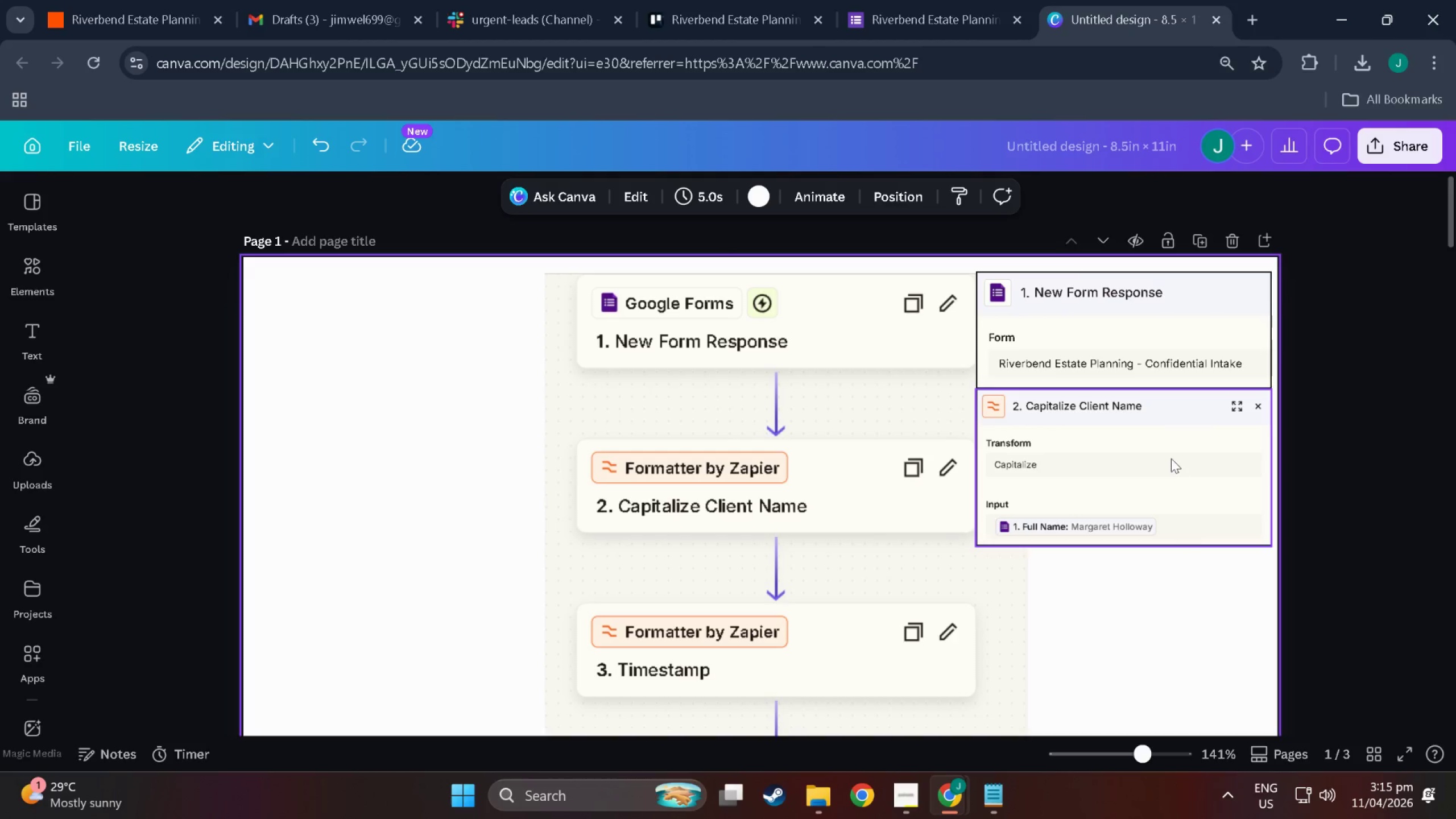 
left_click_drag(start_coordinate=[1167, 456], to_coordinate=[1165, 464])
 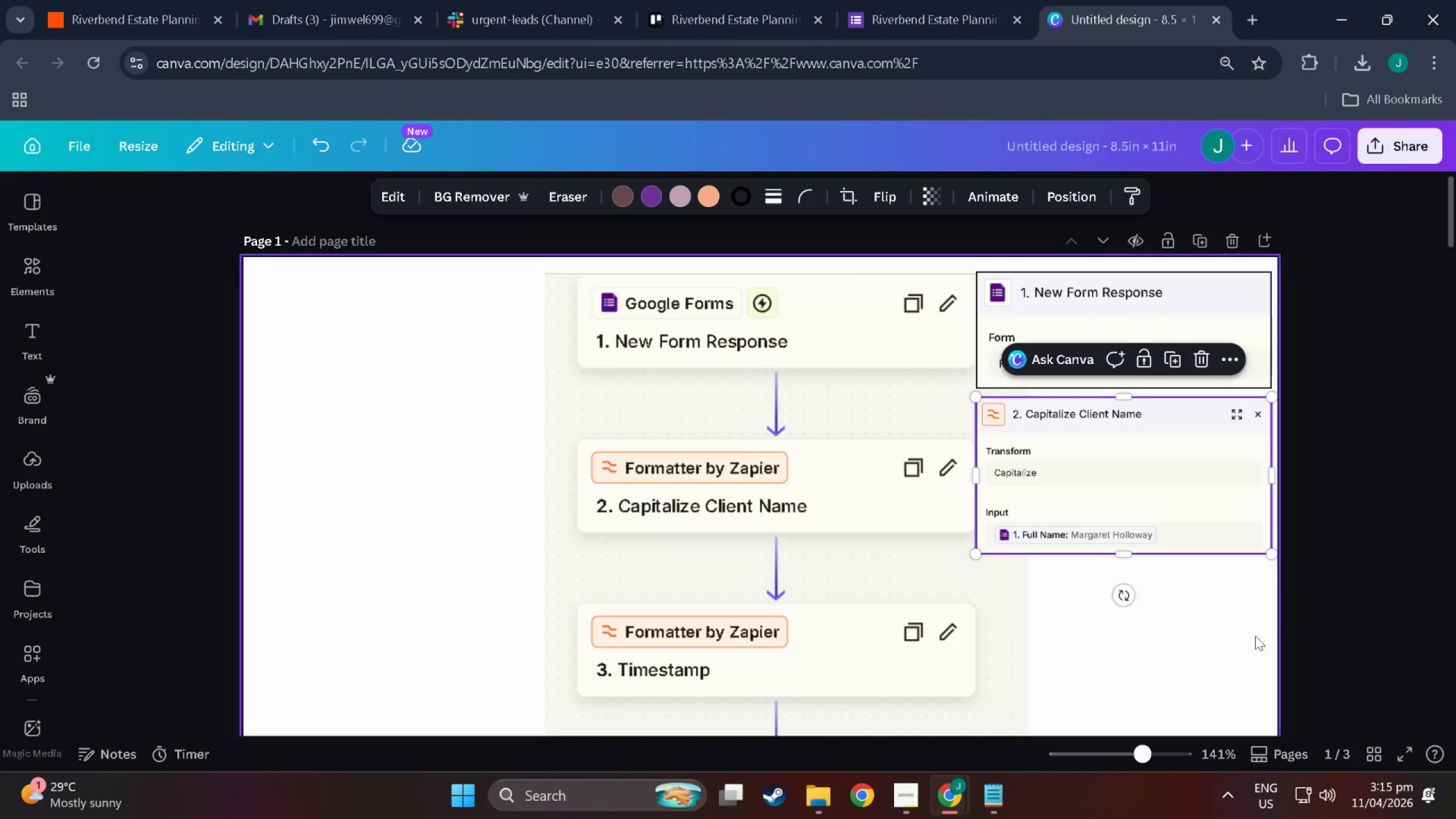 
left_click([1260, 642])
 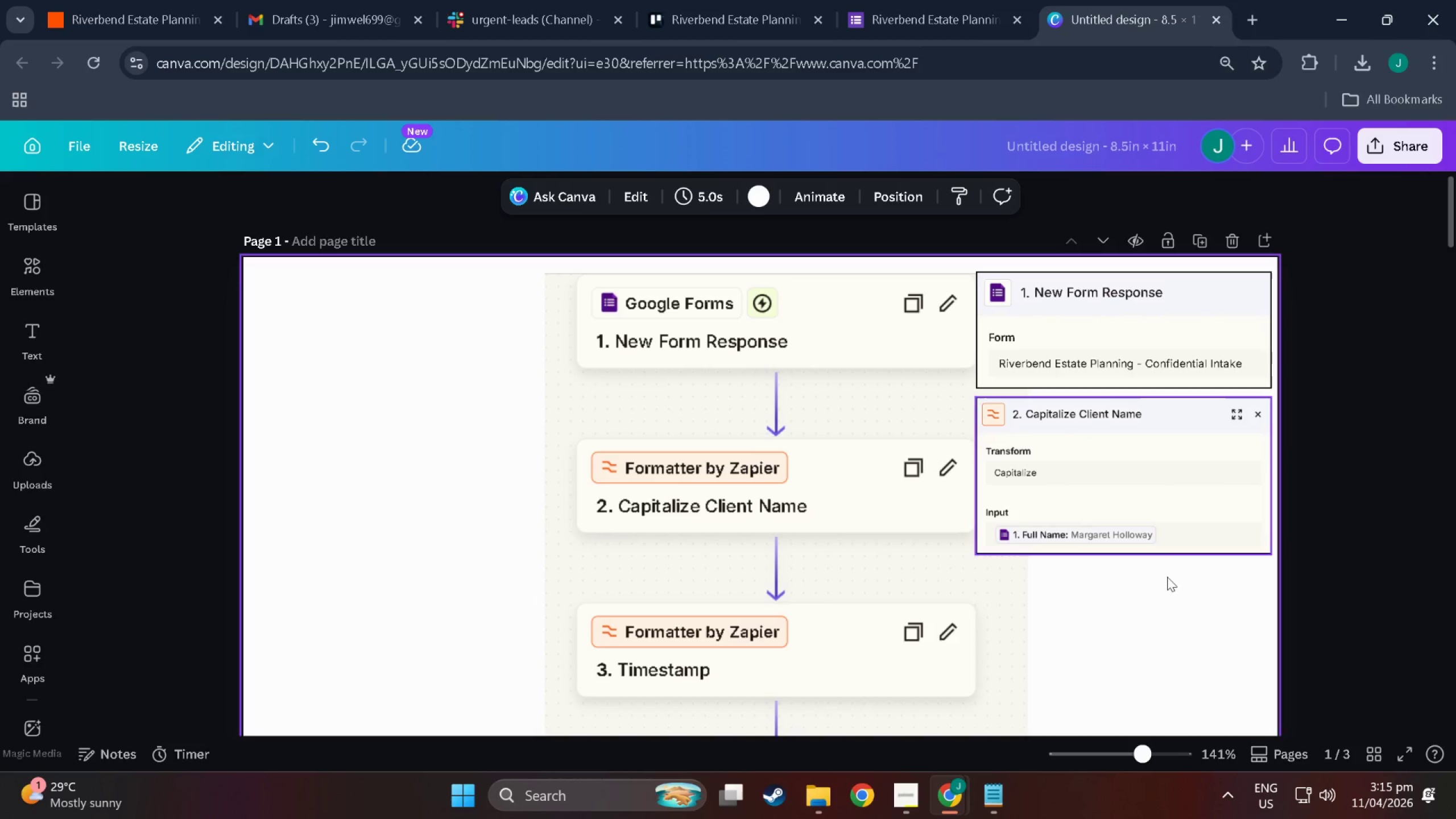 
scroll: coordinate [1167, 639], scroll_direction: down, amount: 3.0
 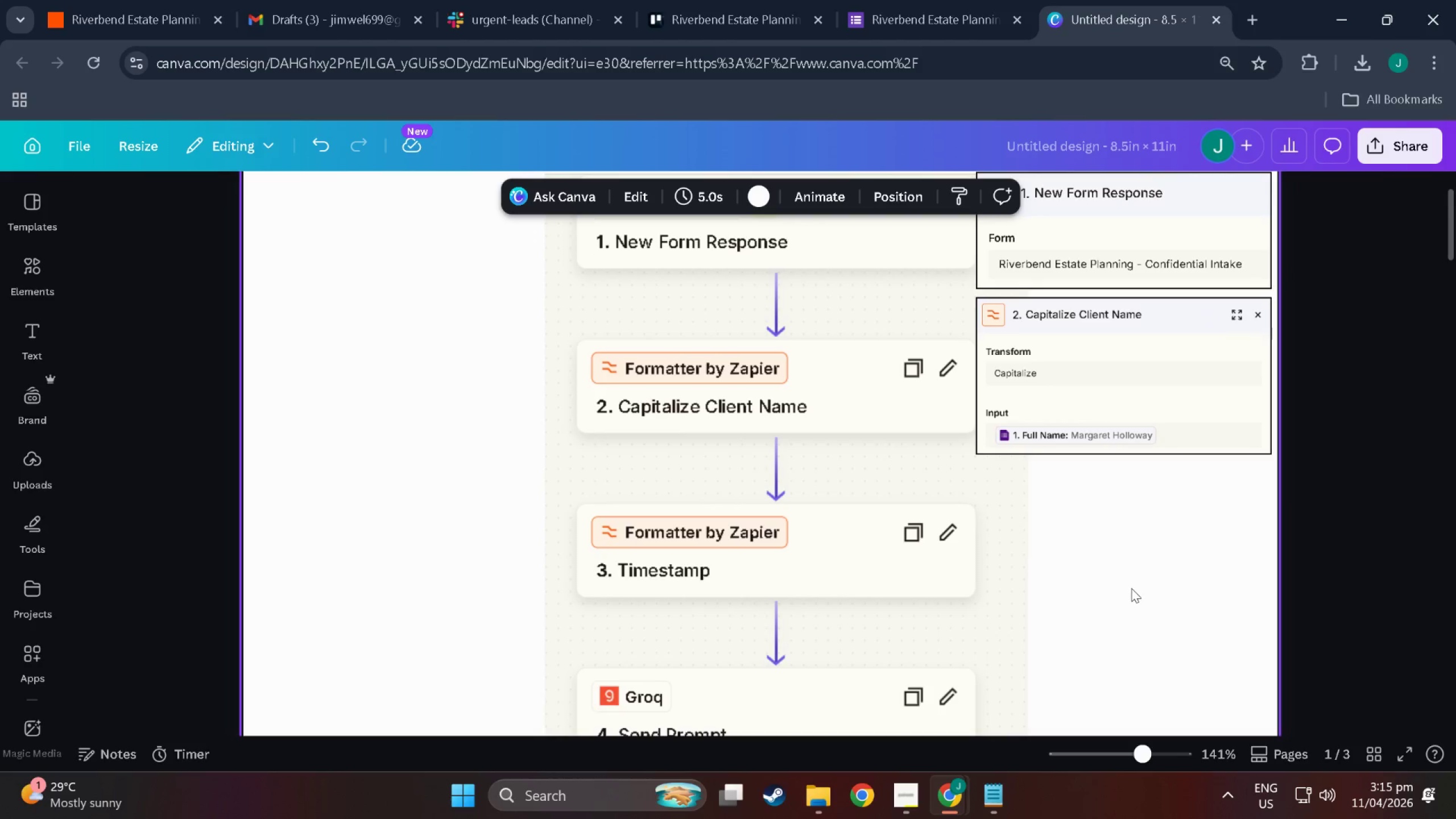 
scroll: coordinate [908, 620], scroll_direction: up, amount: 2.0
 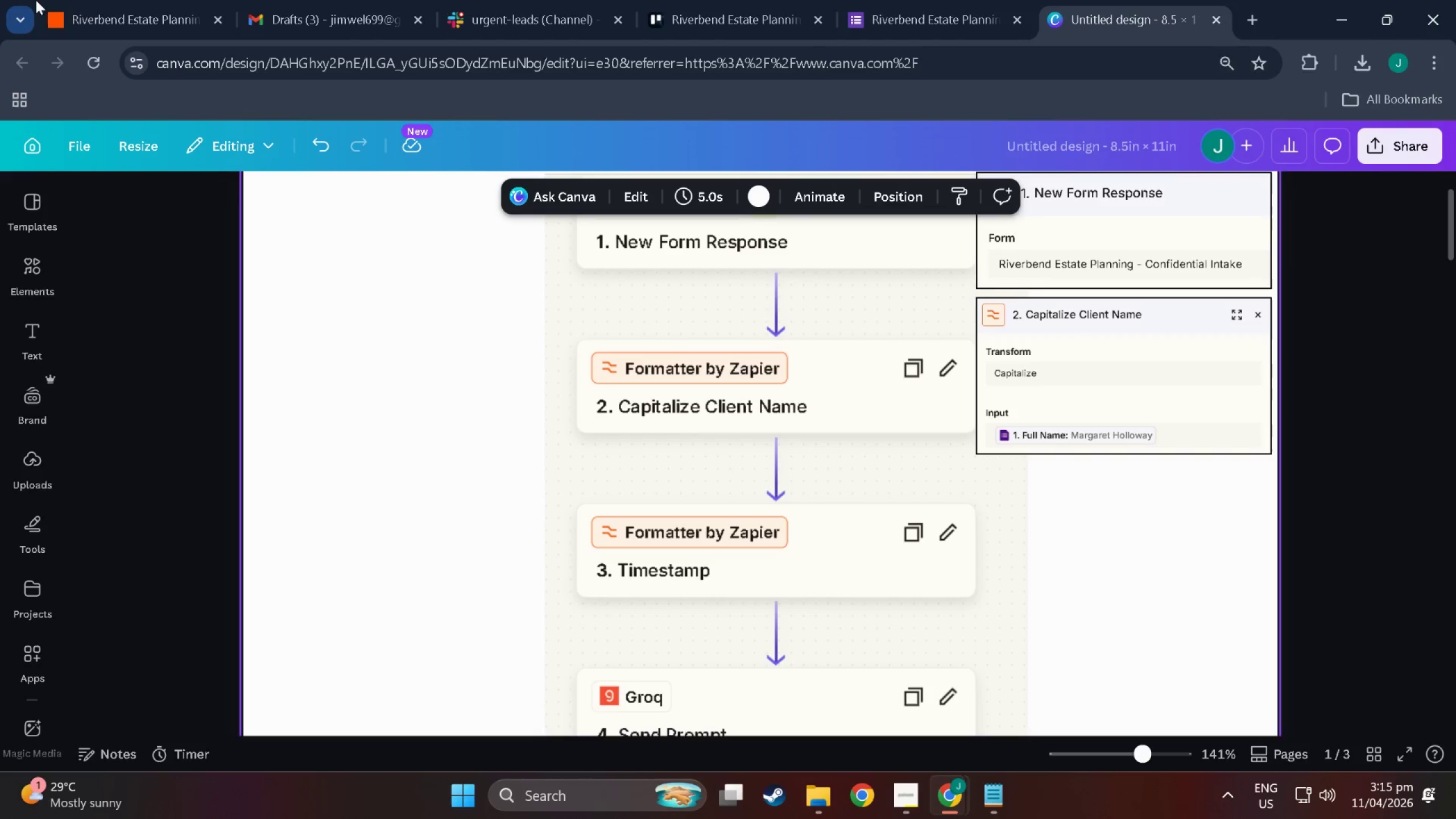 
left_click([100, 0])
 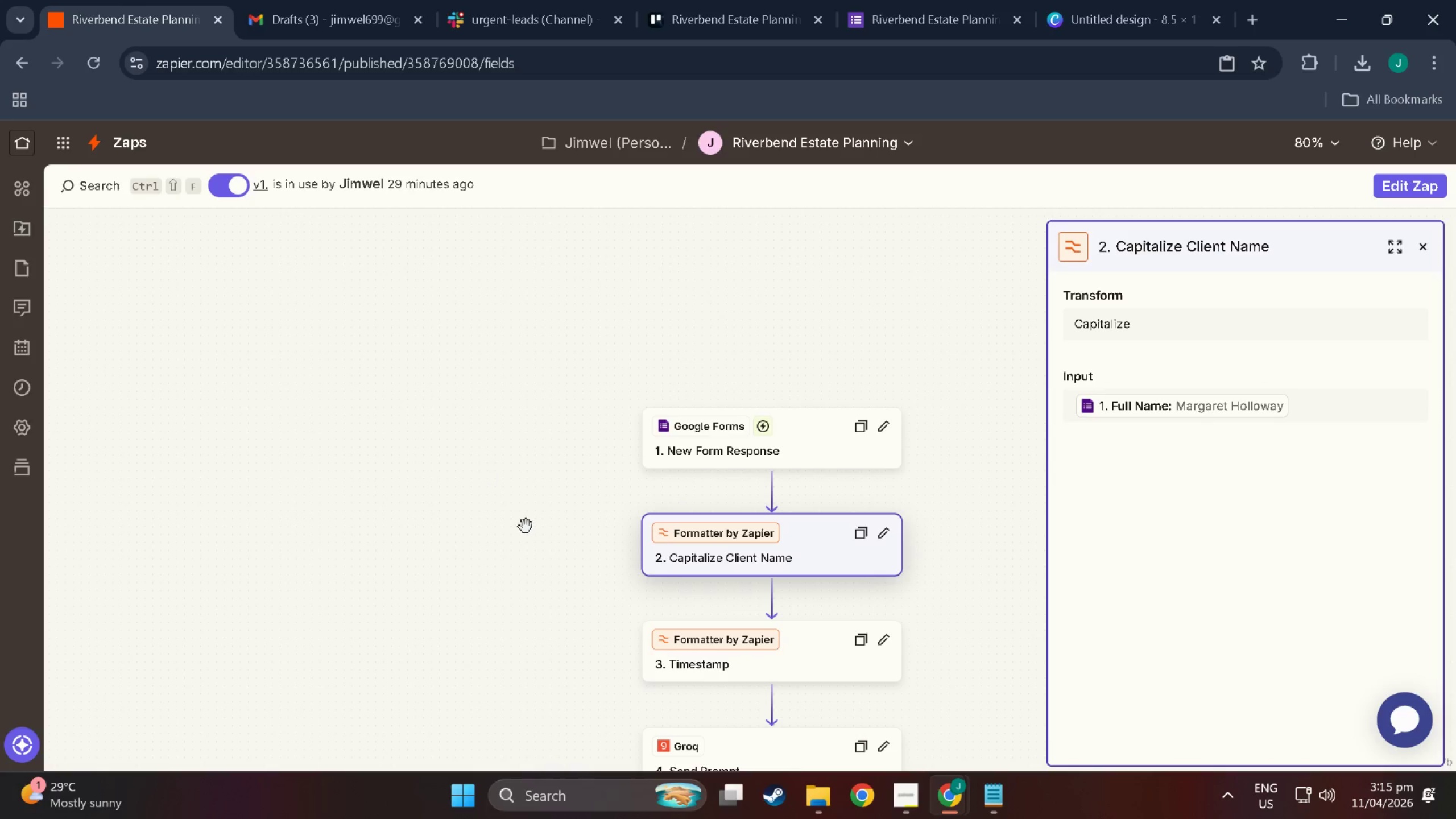 
scroll: coordinate [544, 548], scroll_direction: down, amount: 3.0
 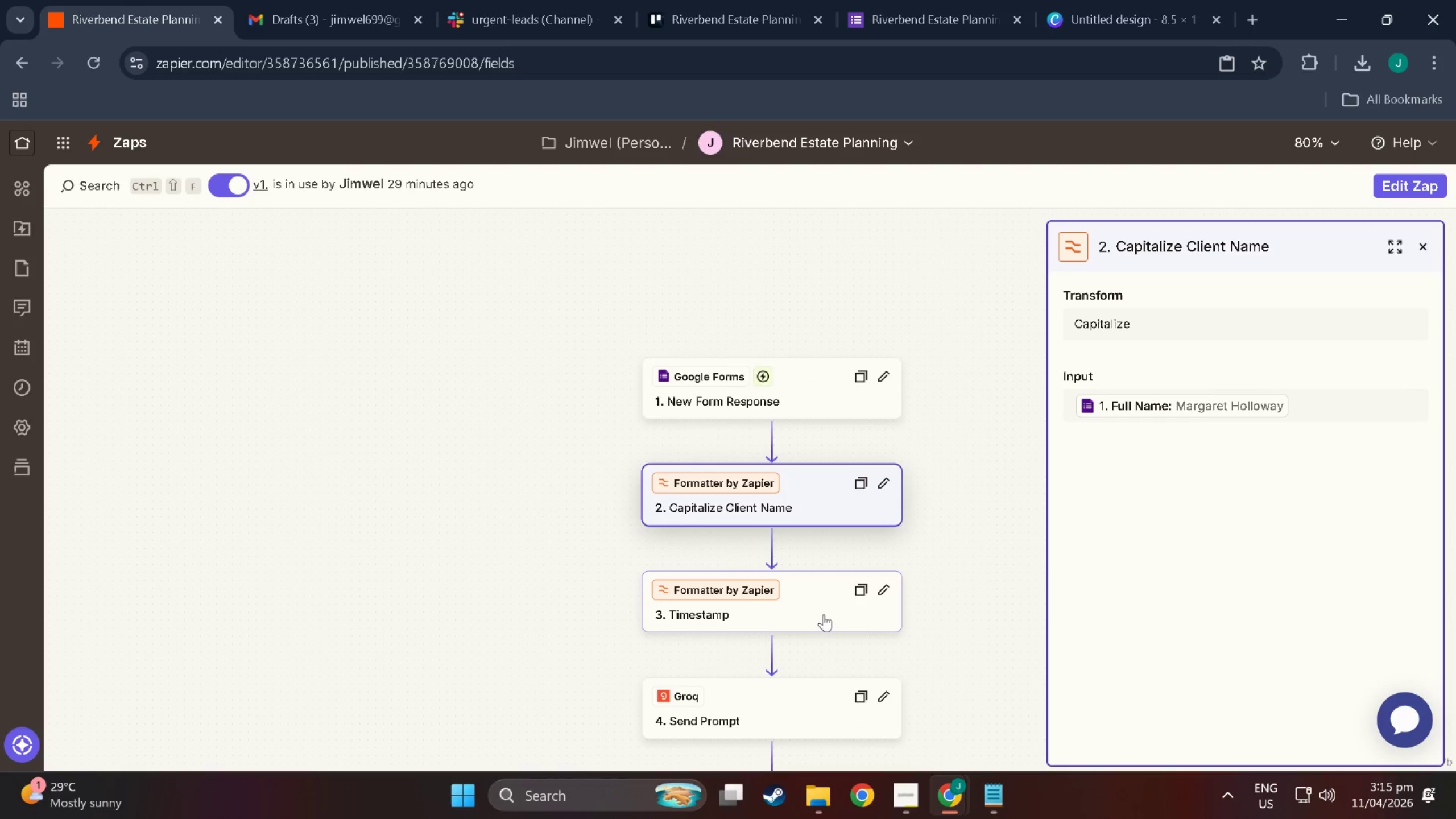 
left_click([824, 614])
 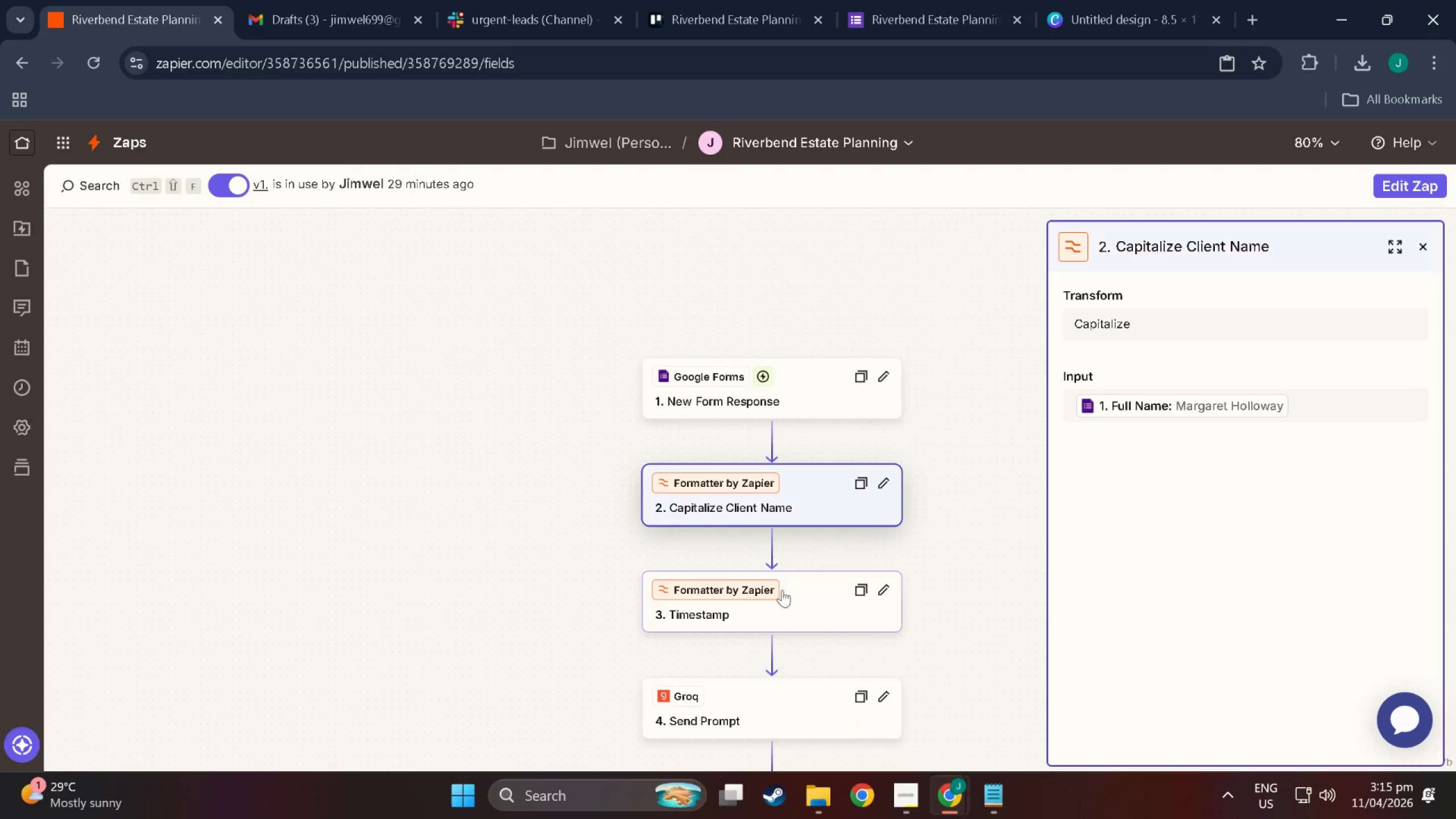 
left_click([782, 590])
 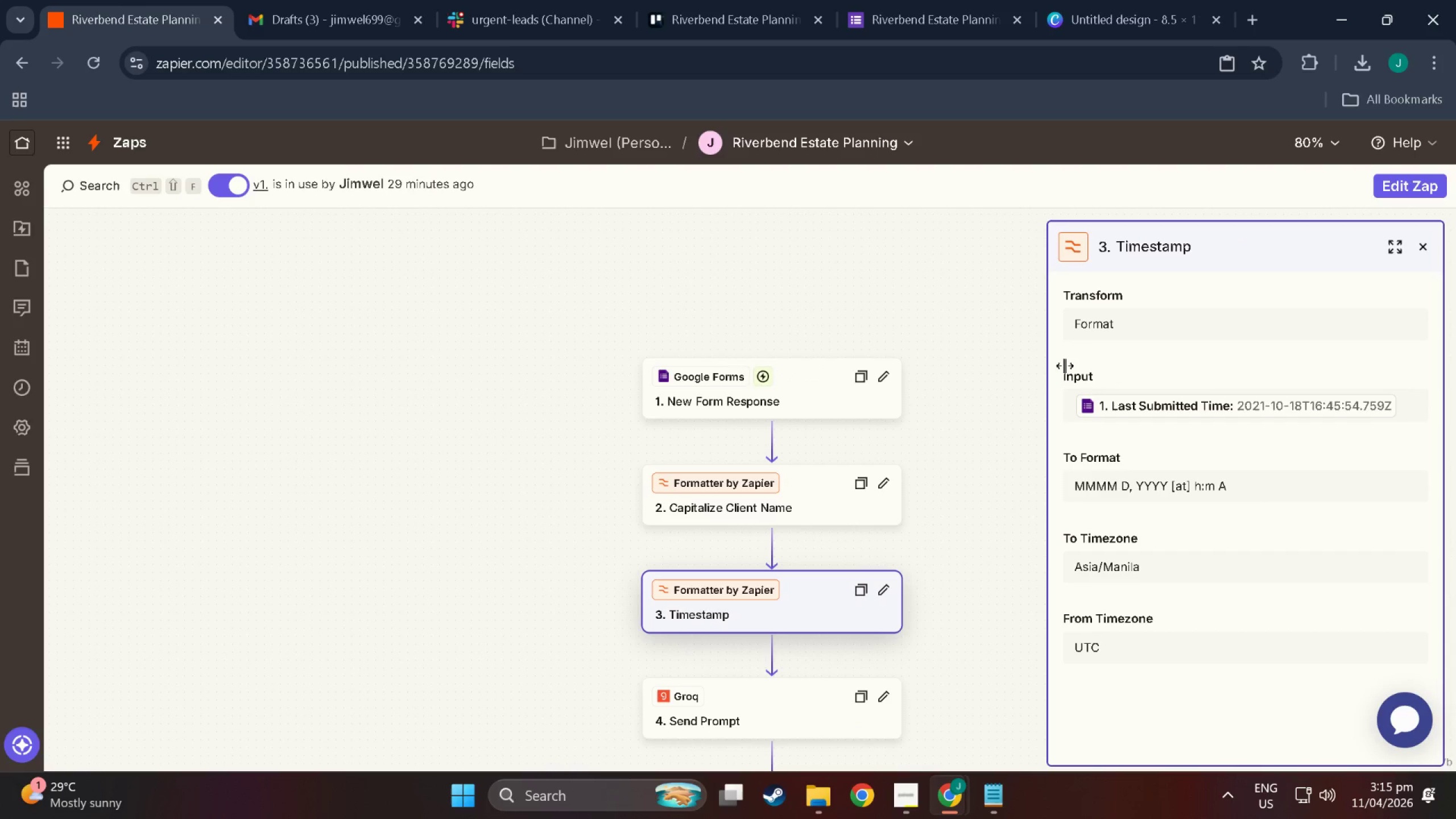 
key(Meta+Shift+S)
 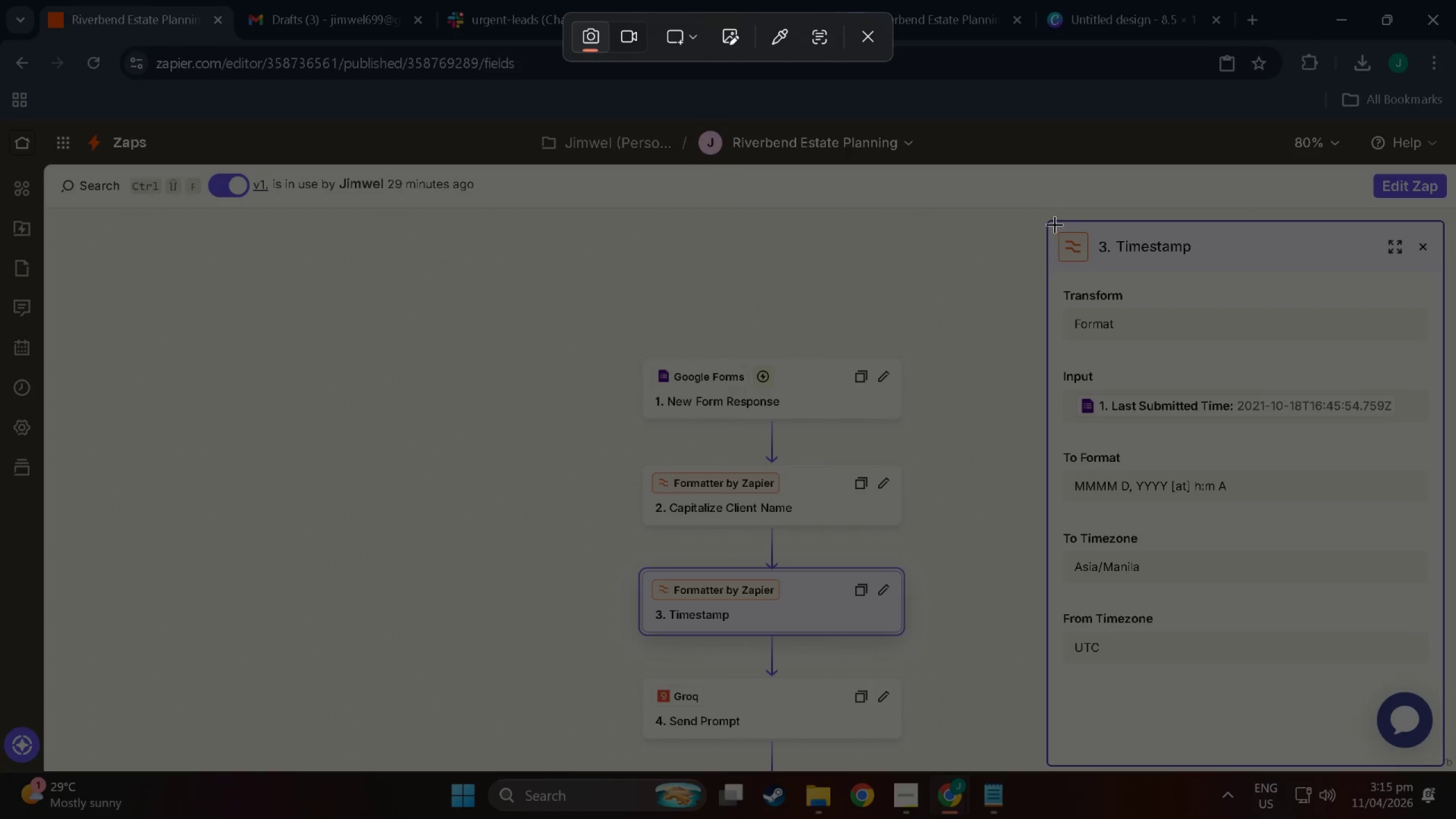 
left_click_drag(start_coordinate=[1050, 224], to_coordinate=[1440, 675])
 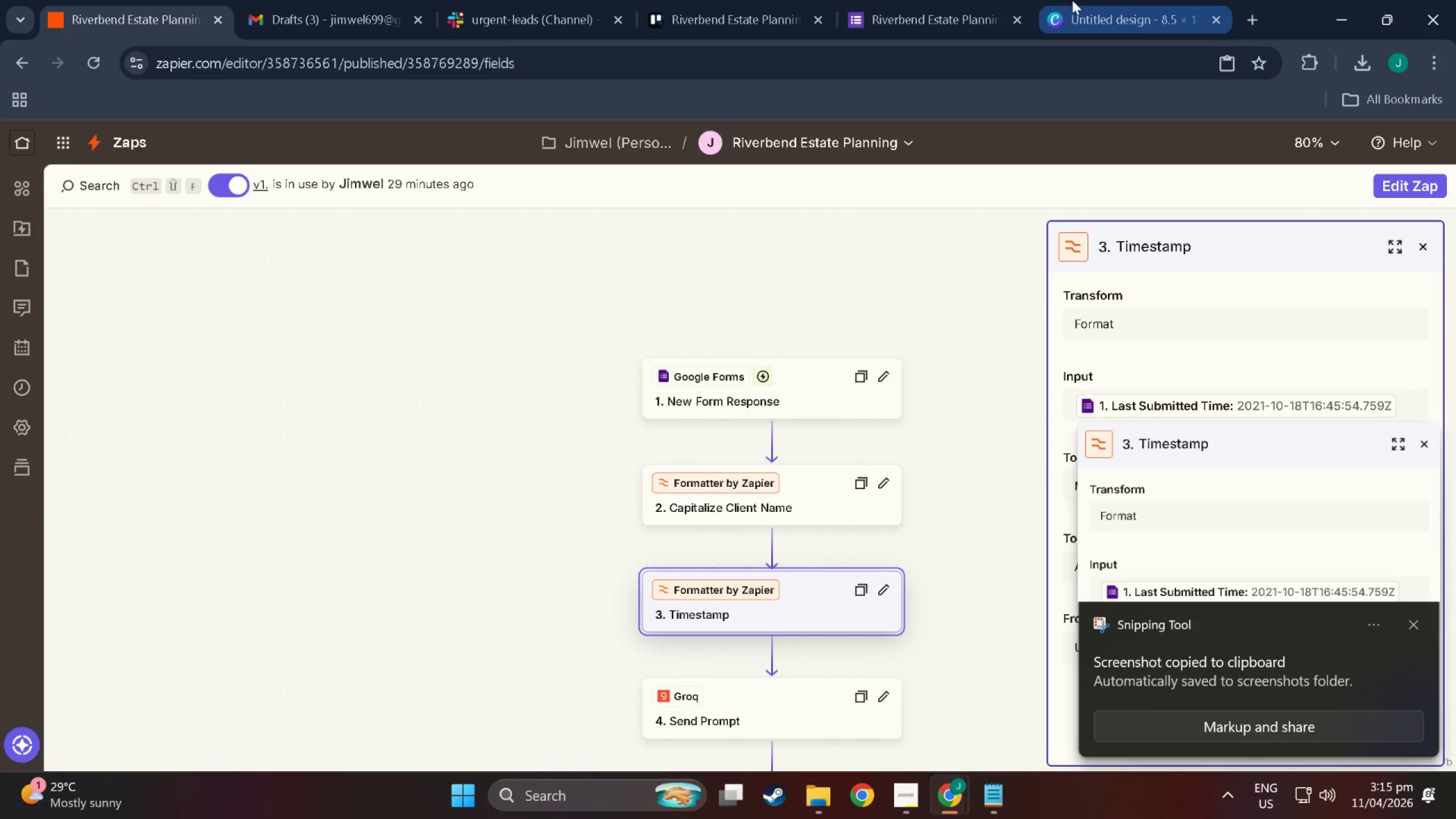 
left_click([1072, 0])
 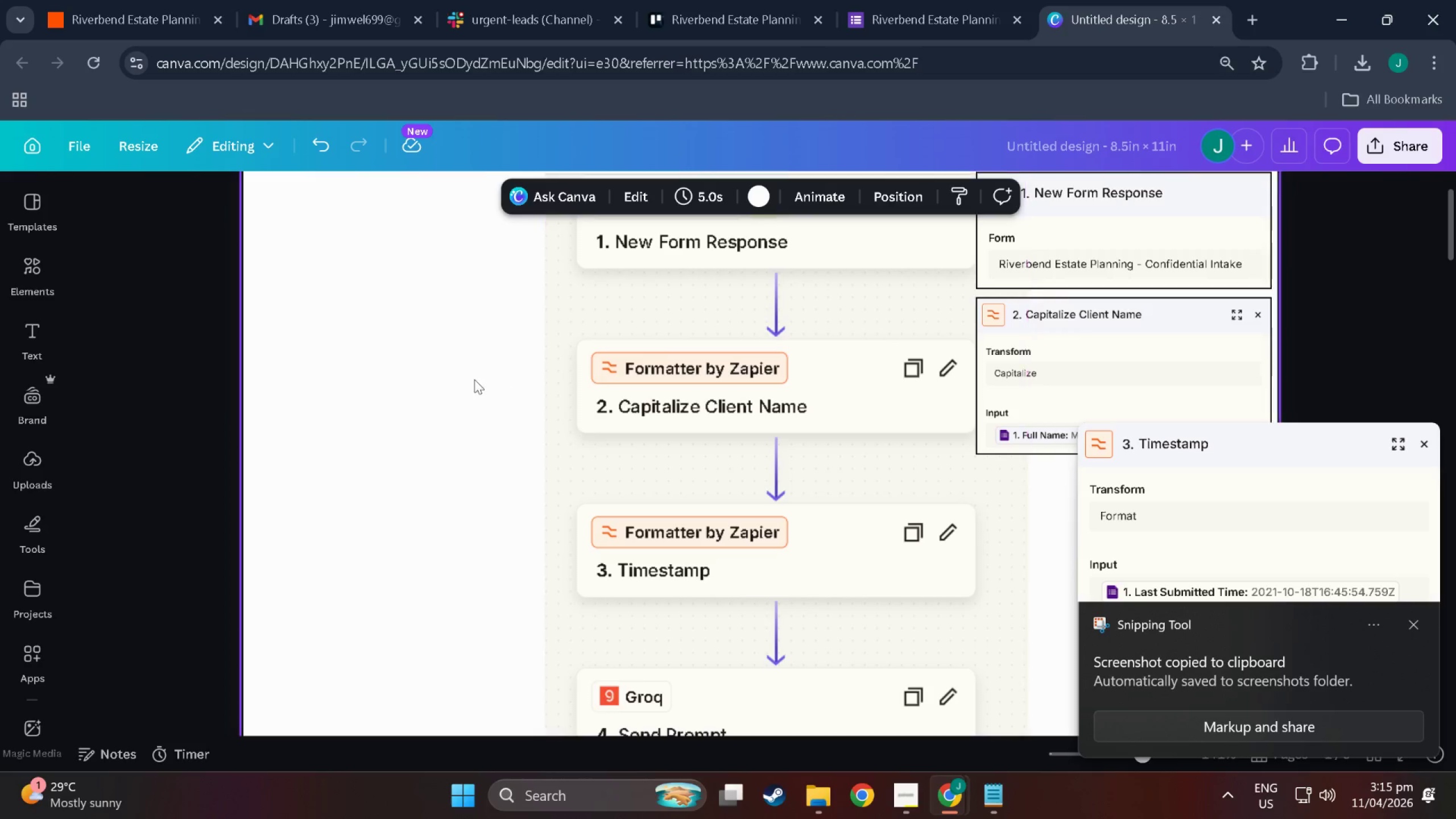 
left_click([433, 371])
 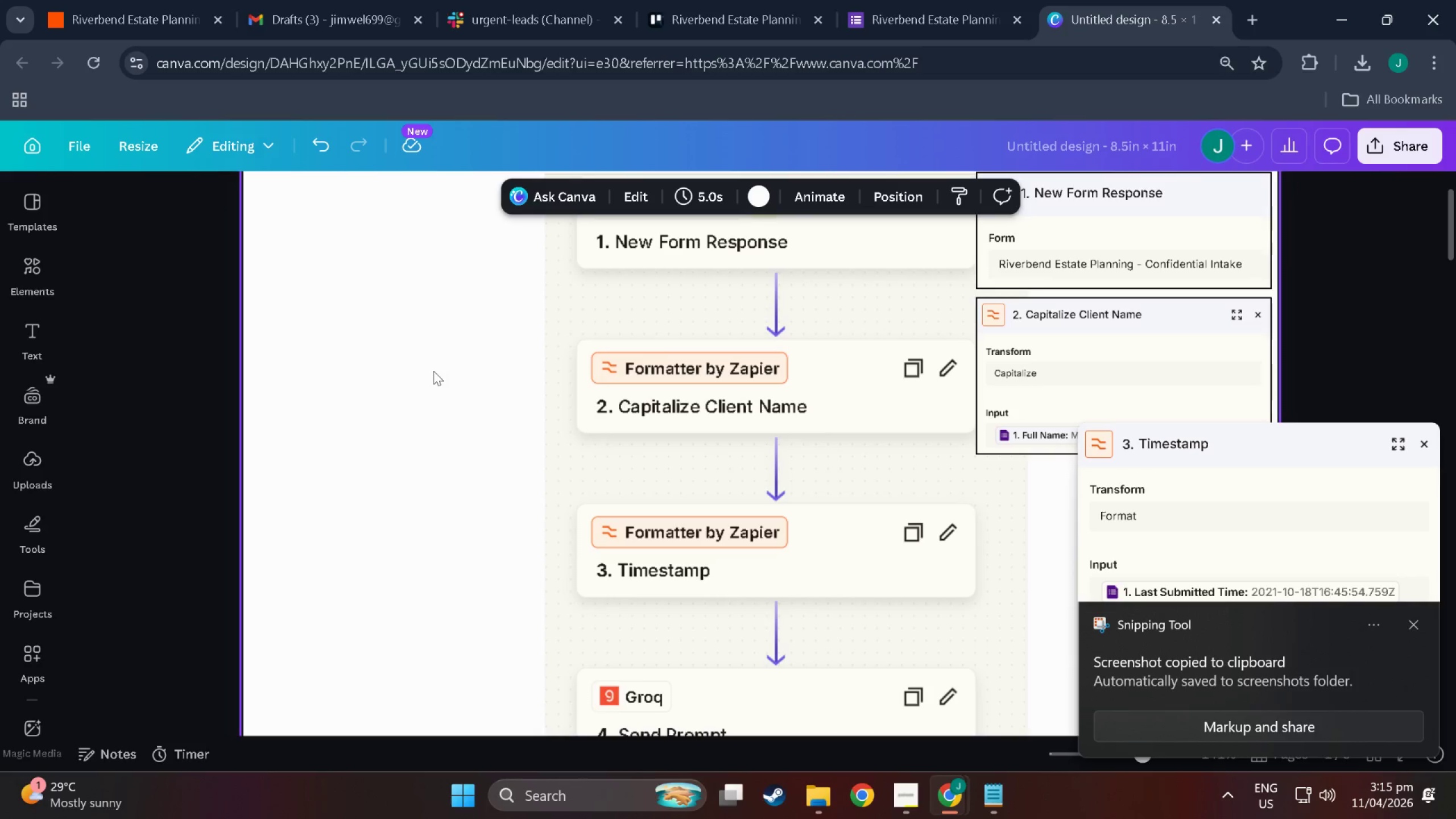 
key(Control+V)
 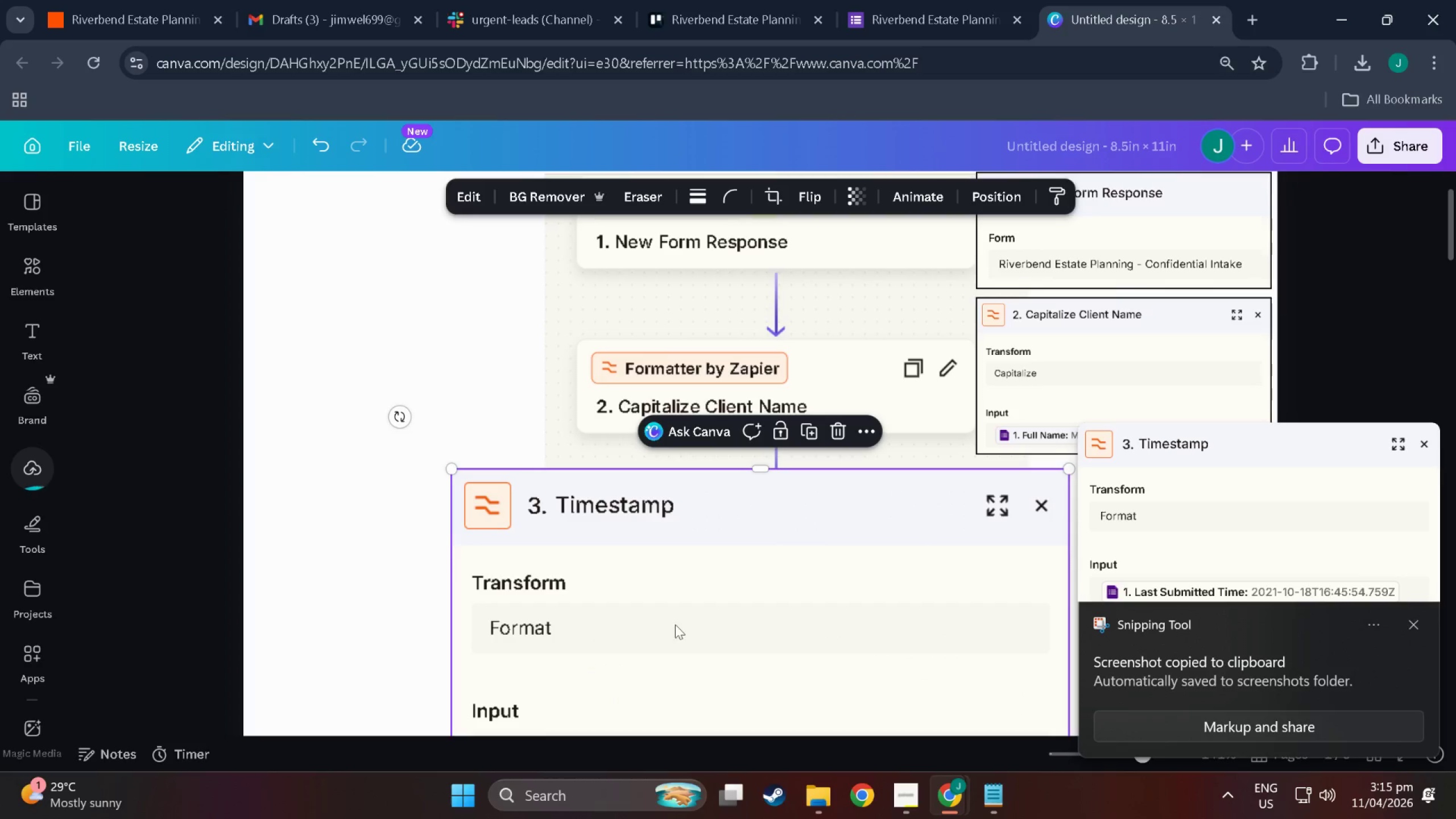 
hold_key(key=ControlLeft, duration=0.58)
scroll: coordinate [897, 511], scroll_direction: down, amount: 10.0
 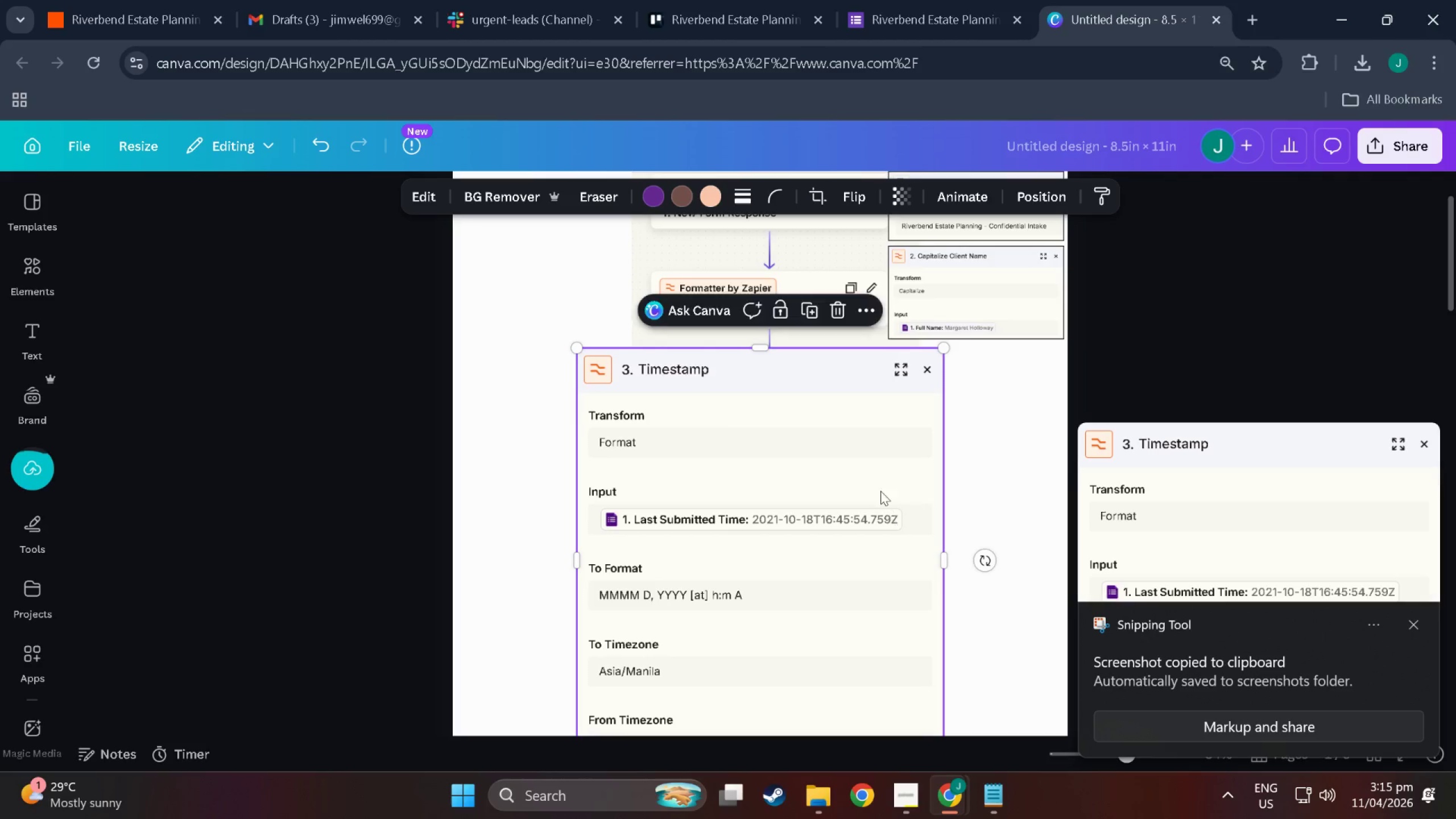 
left_click_drag(start_coordinate=[943, 352], to_coordinate=[675, 545])
 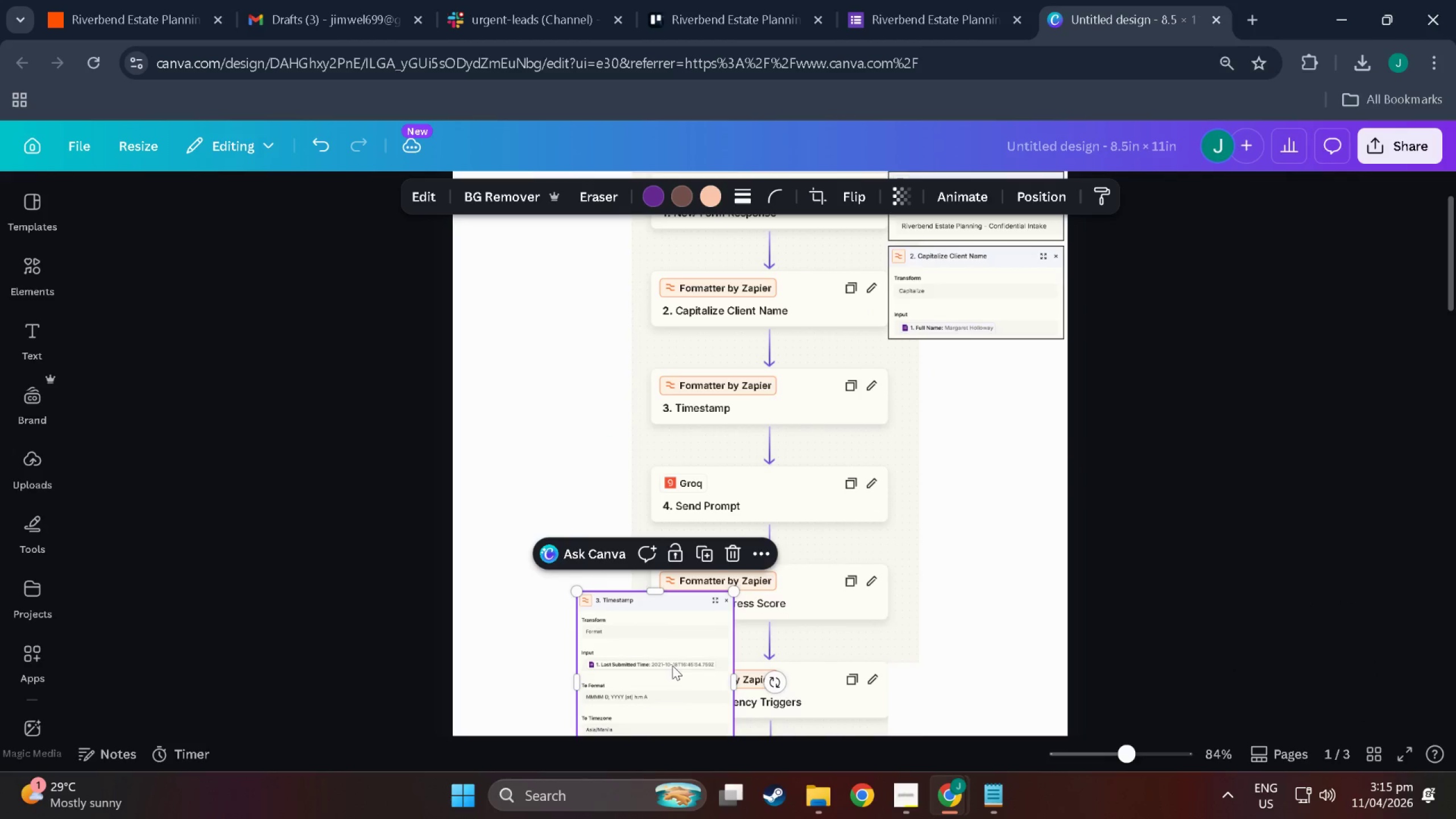 
left_click_drag(start_coordinate=[672, 665], to_coordinate=[584, 300])
 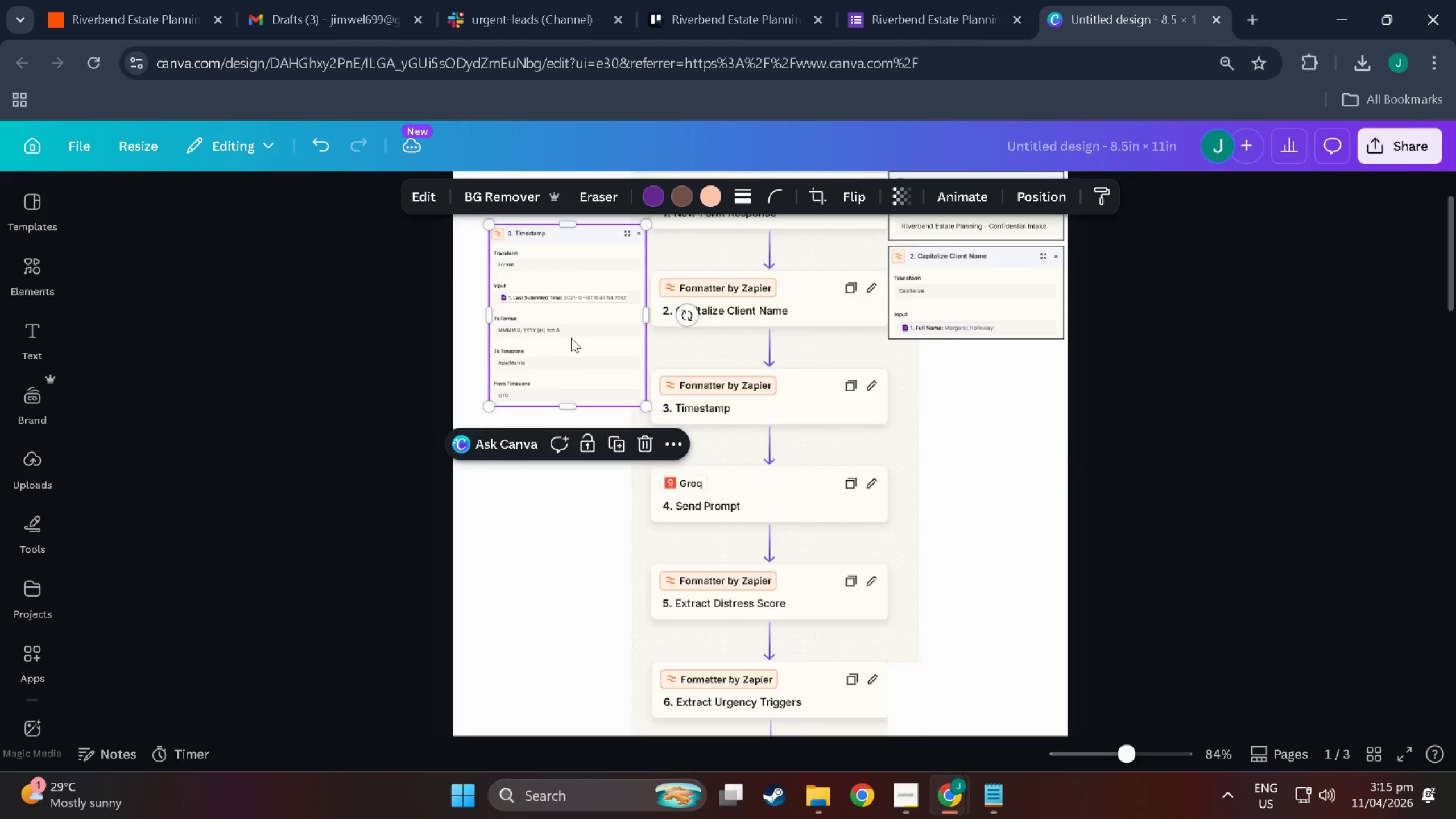 
left_click_drag(start_coordinate=[564, 454], to_coordinate=[532, 458])
 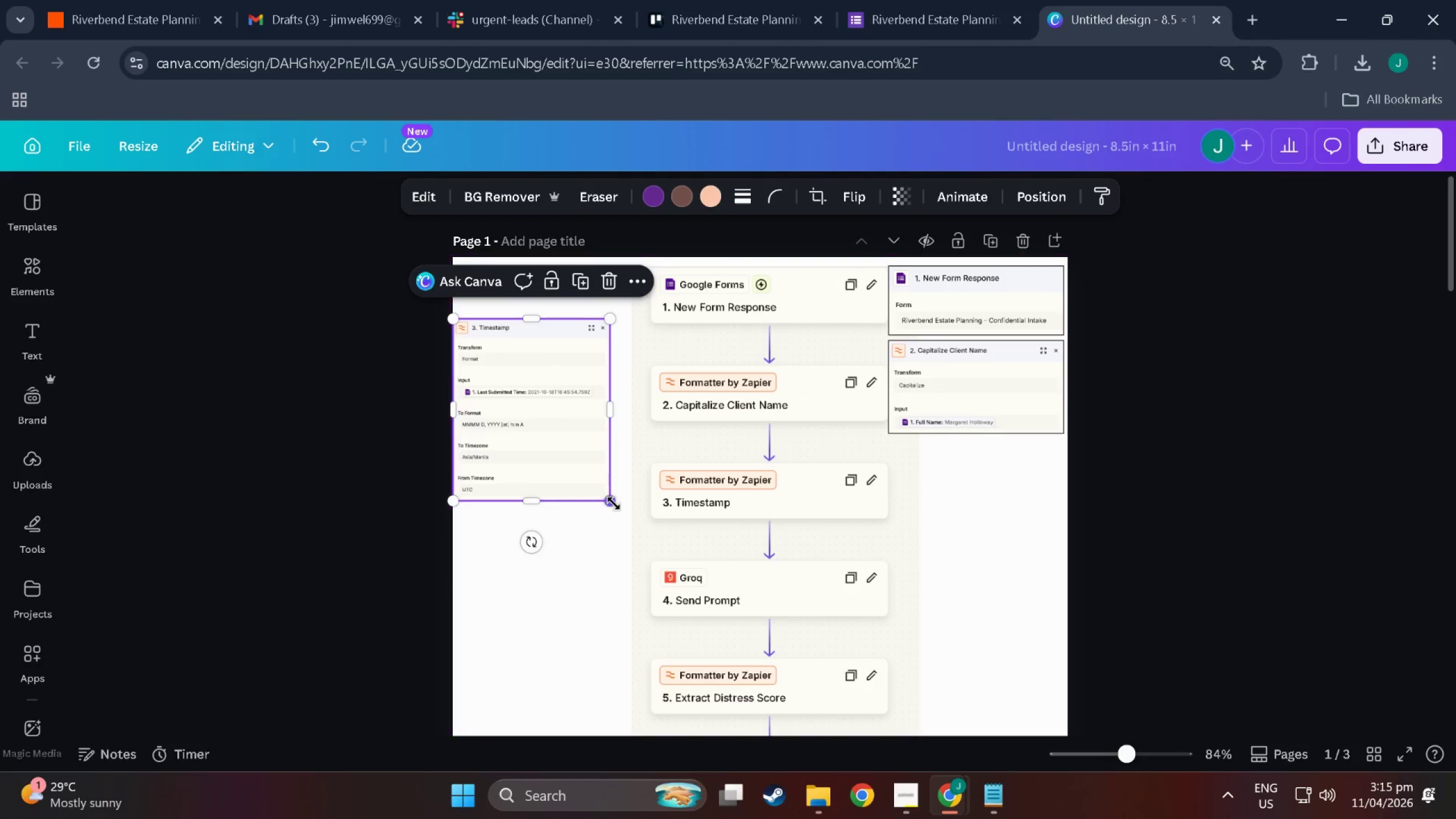 
scroll: coordinate [555, 474], scroll_direction: up, amount: 6.0
 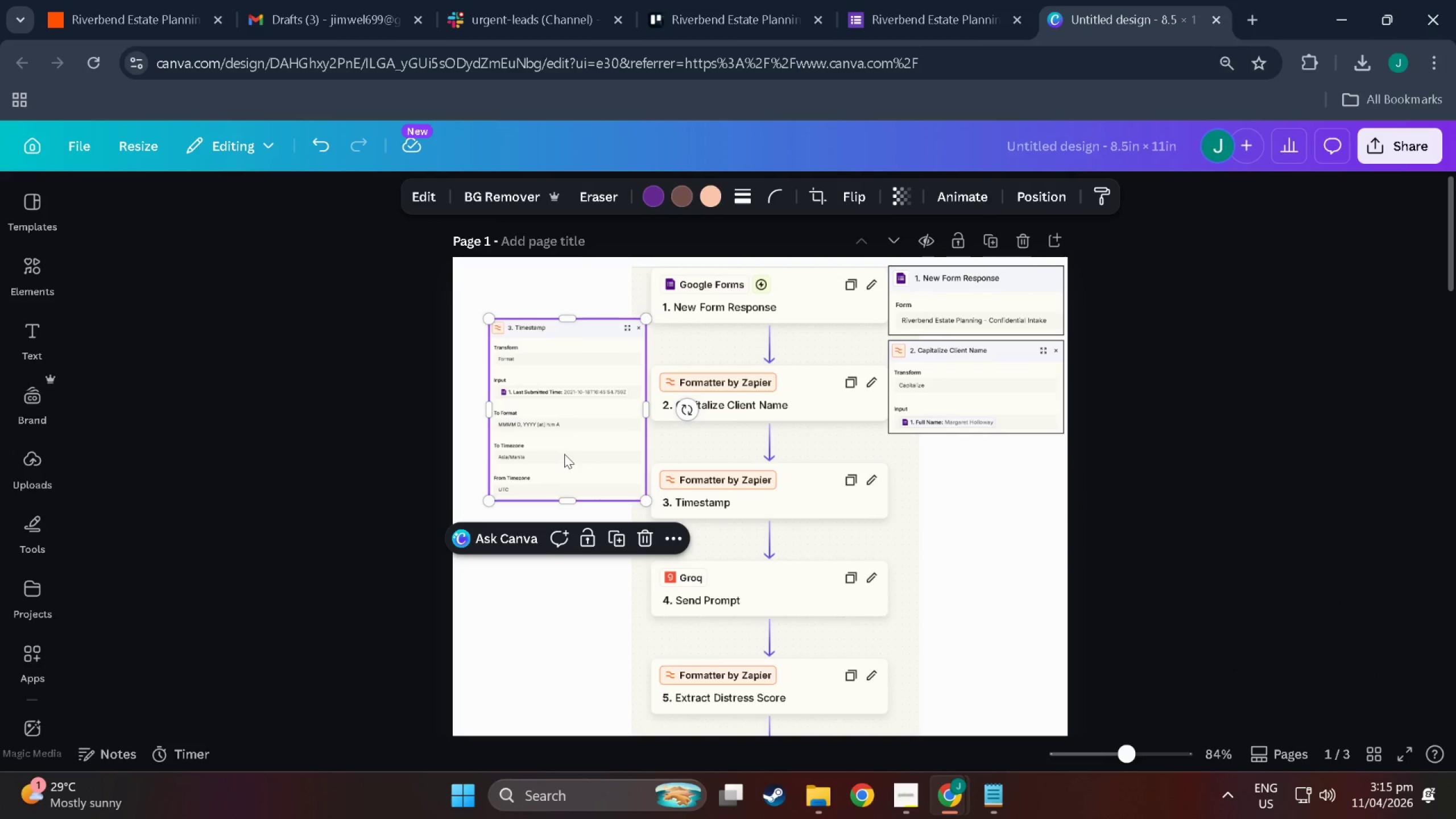 
left_click_drag(start_coordinate=[612, 503], to_coordinate=[632, 511])
 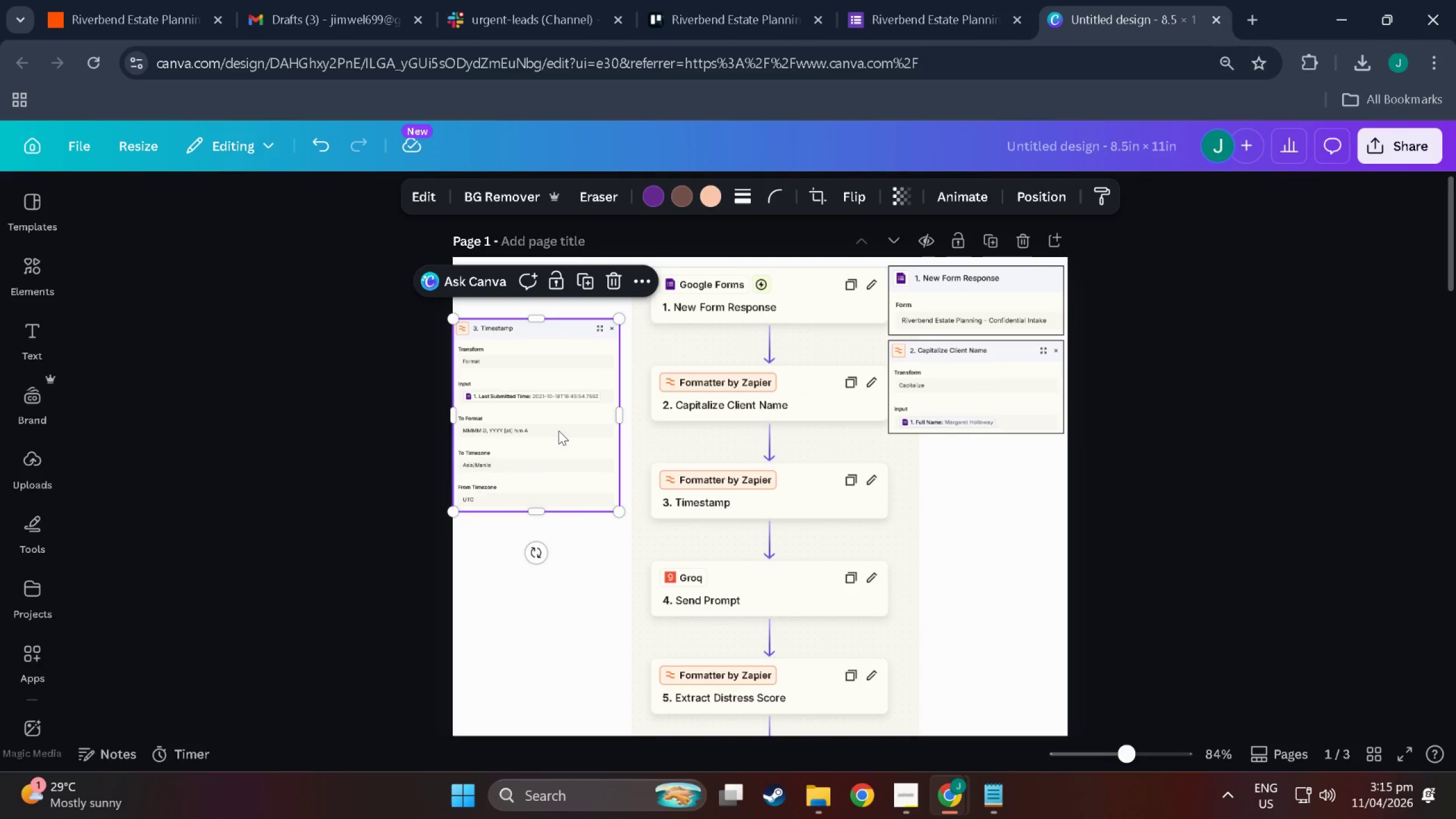 
left_click_drag(start_coordinate=[559, 431], to_coordinate=[572, 431])
 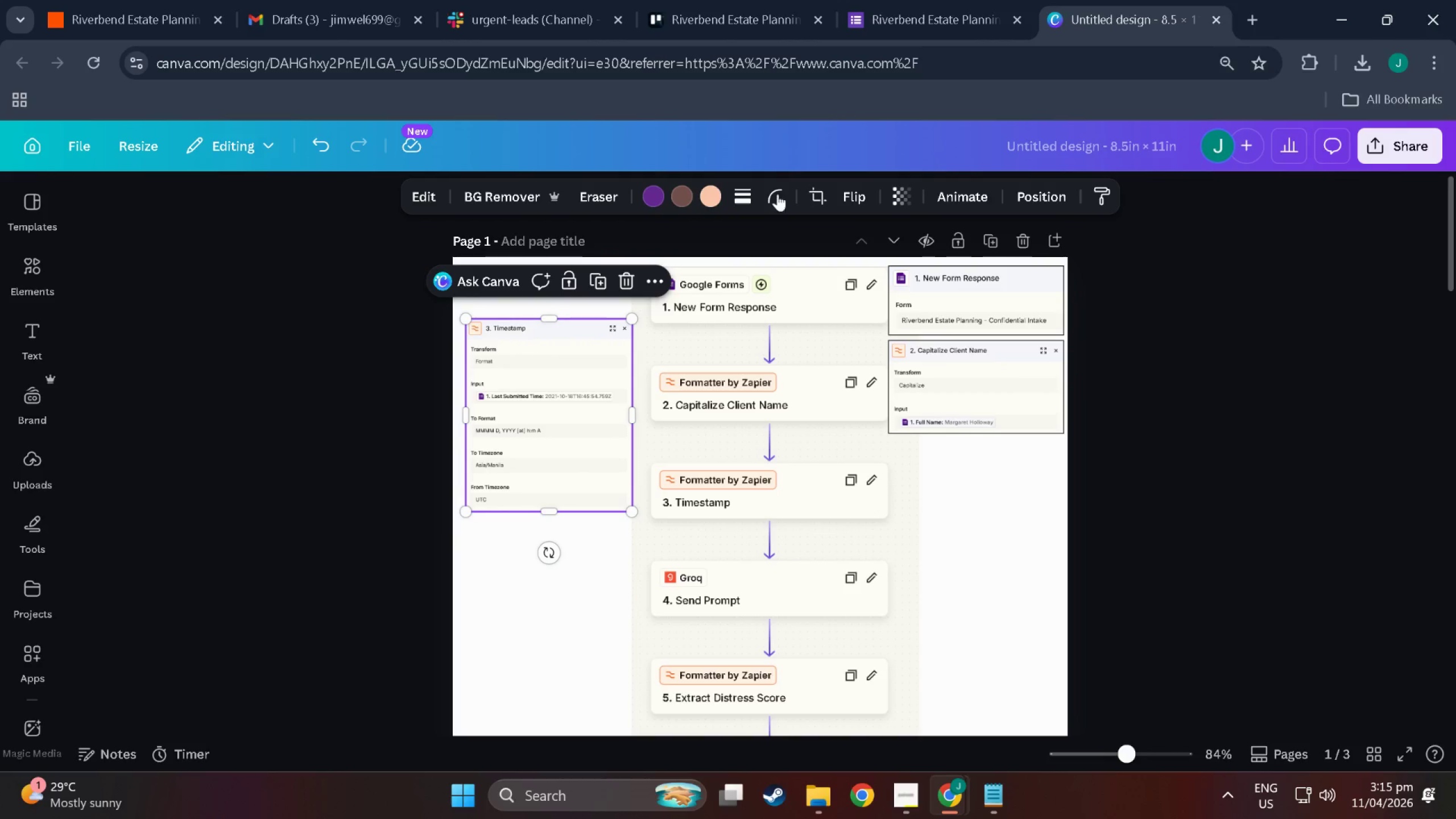 
left_click([744, 195])
 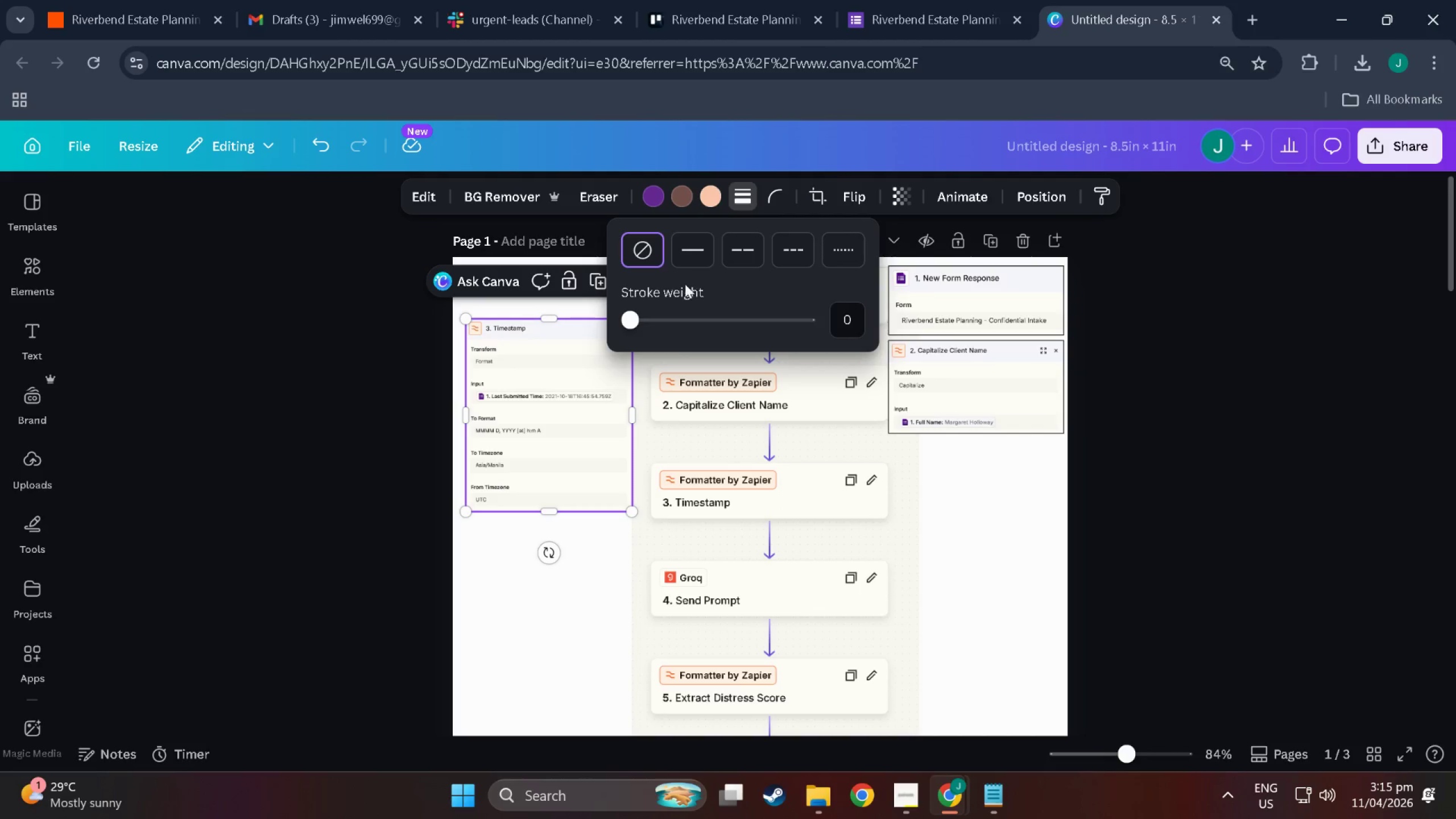 
left_click([685, 255])
 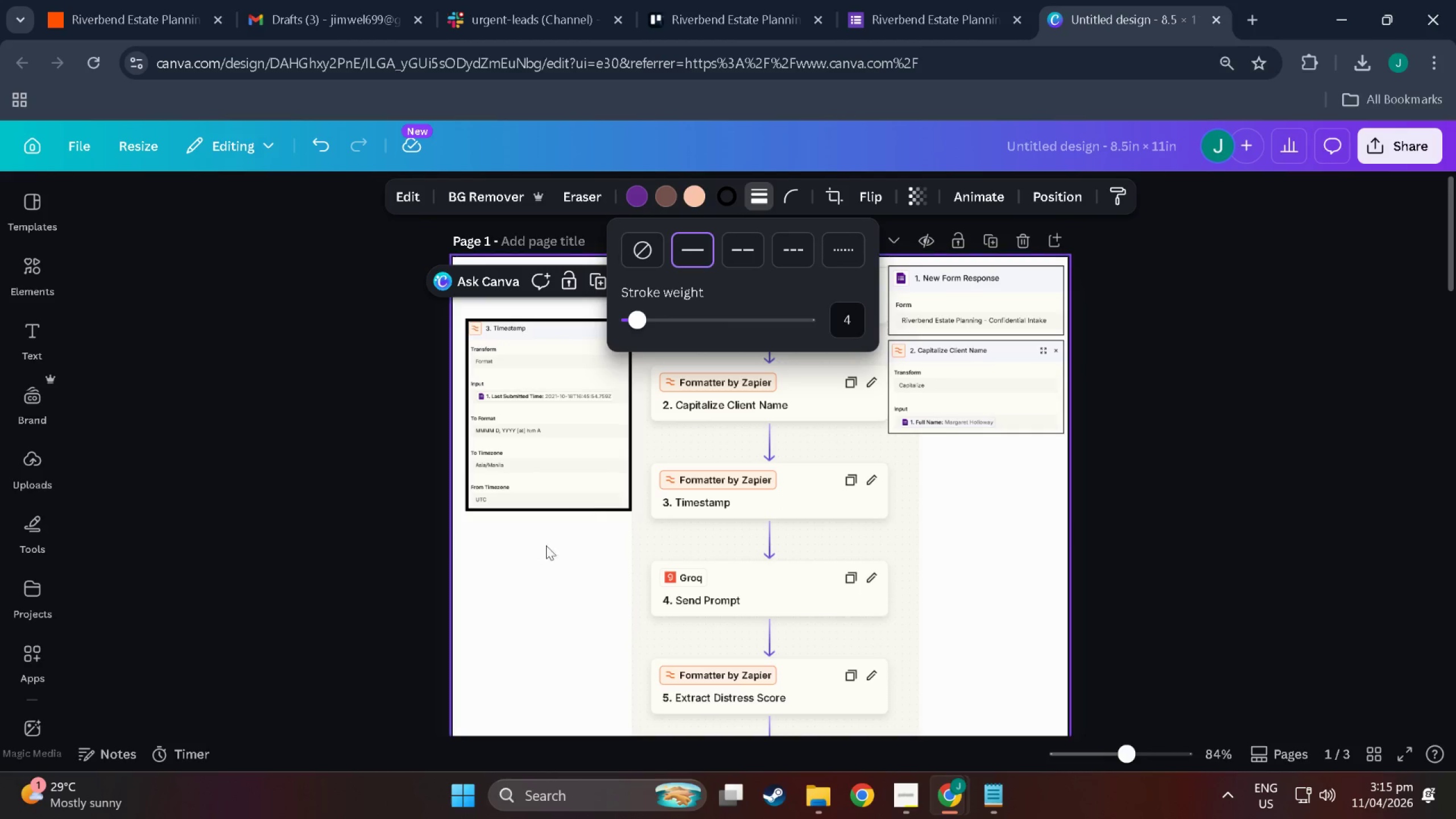 
left_click([525, 582])
 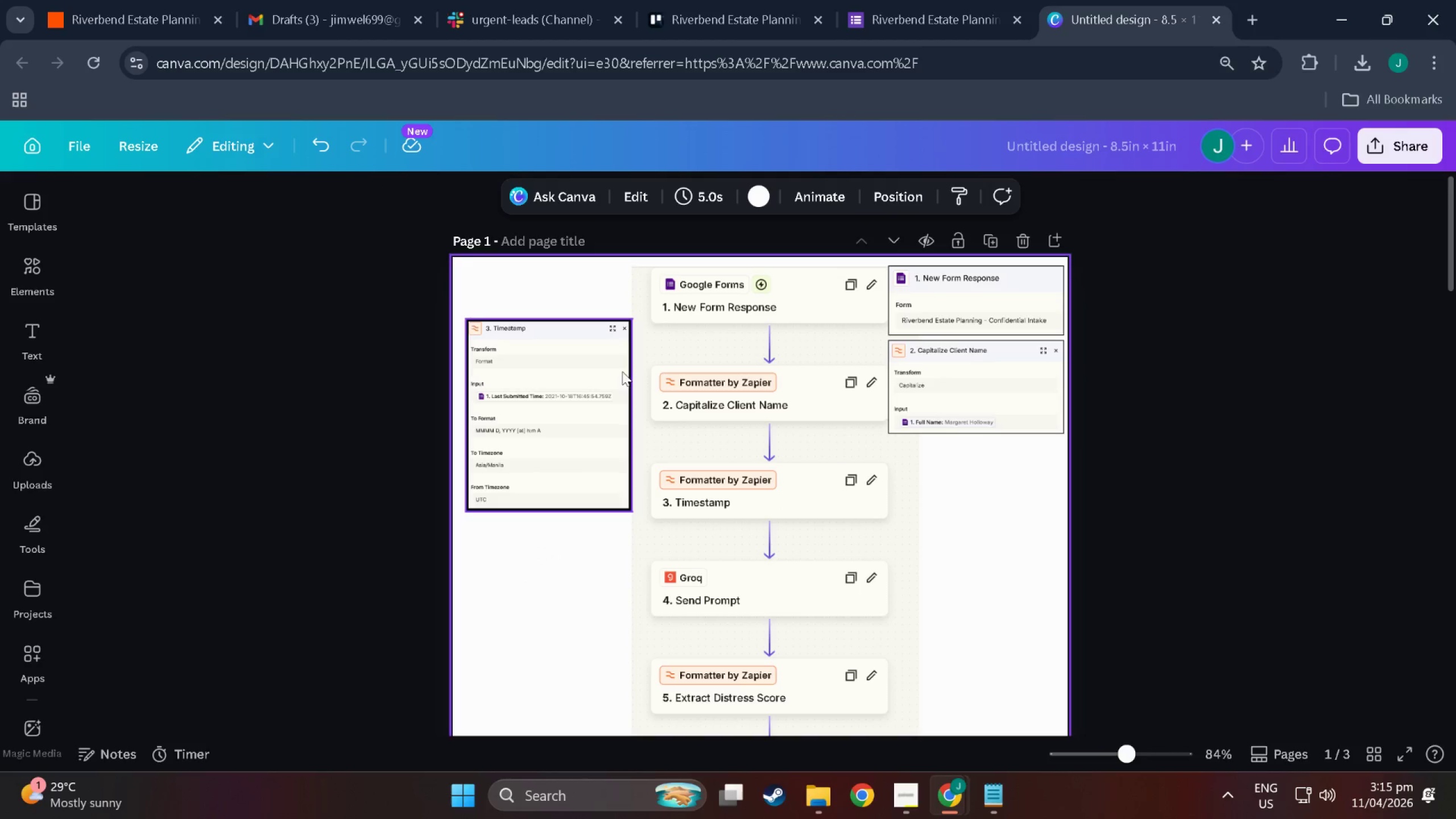 
left_click([584, 421])
 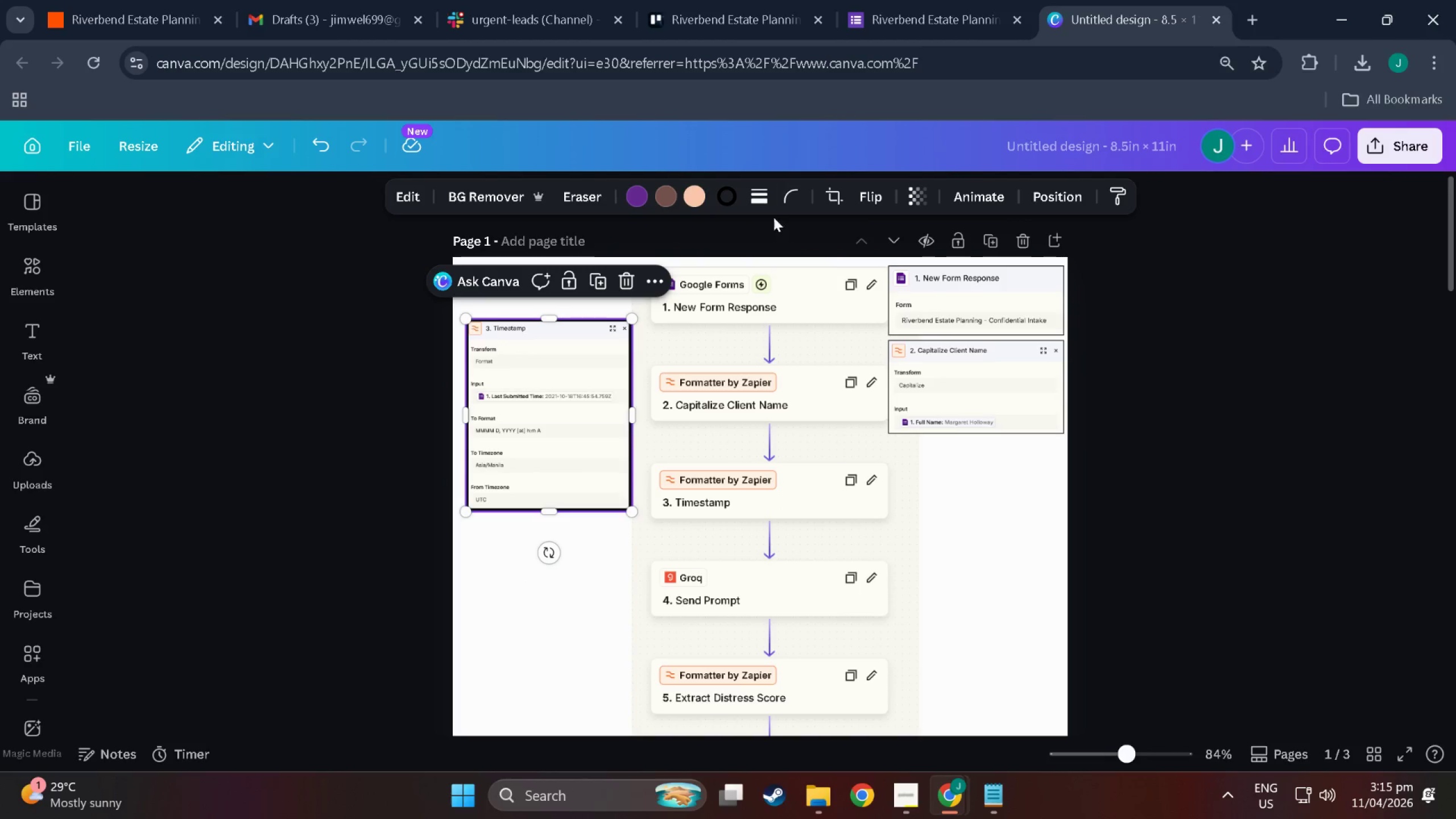 
left_click([762, 193])
 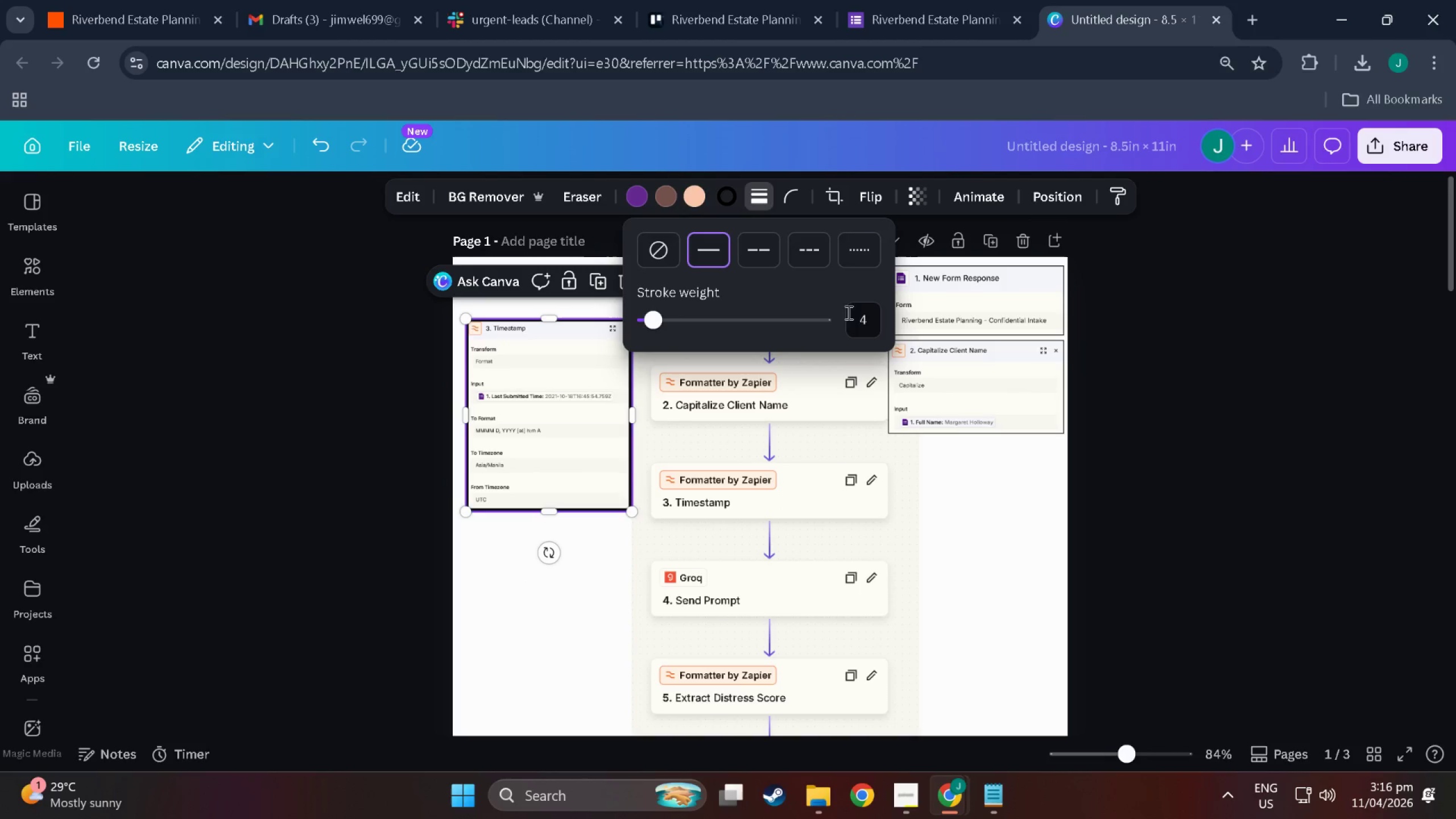 
left_click([868, 316])
 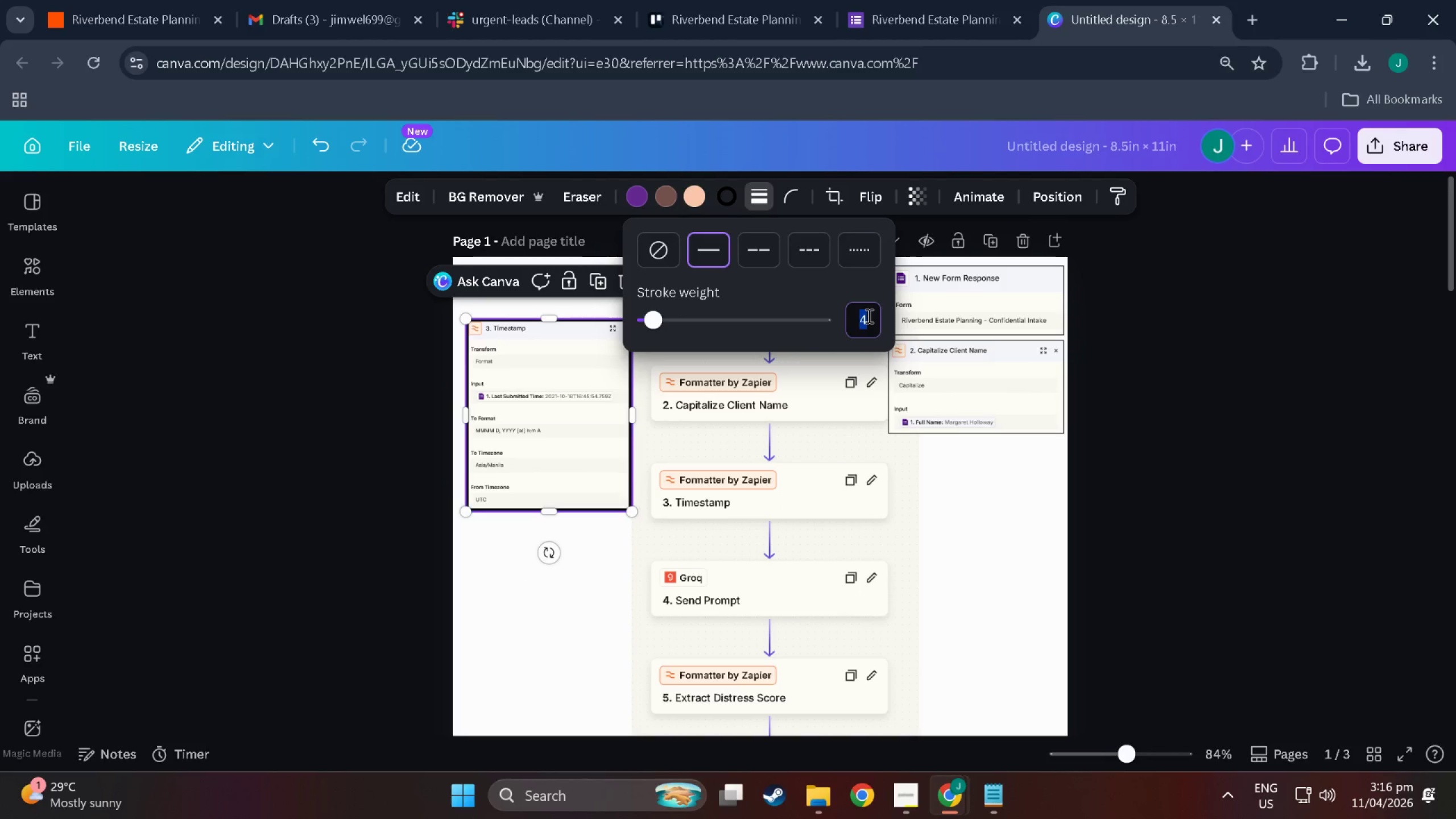 
key(1)
 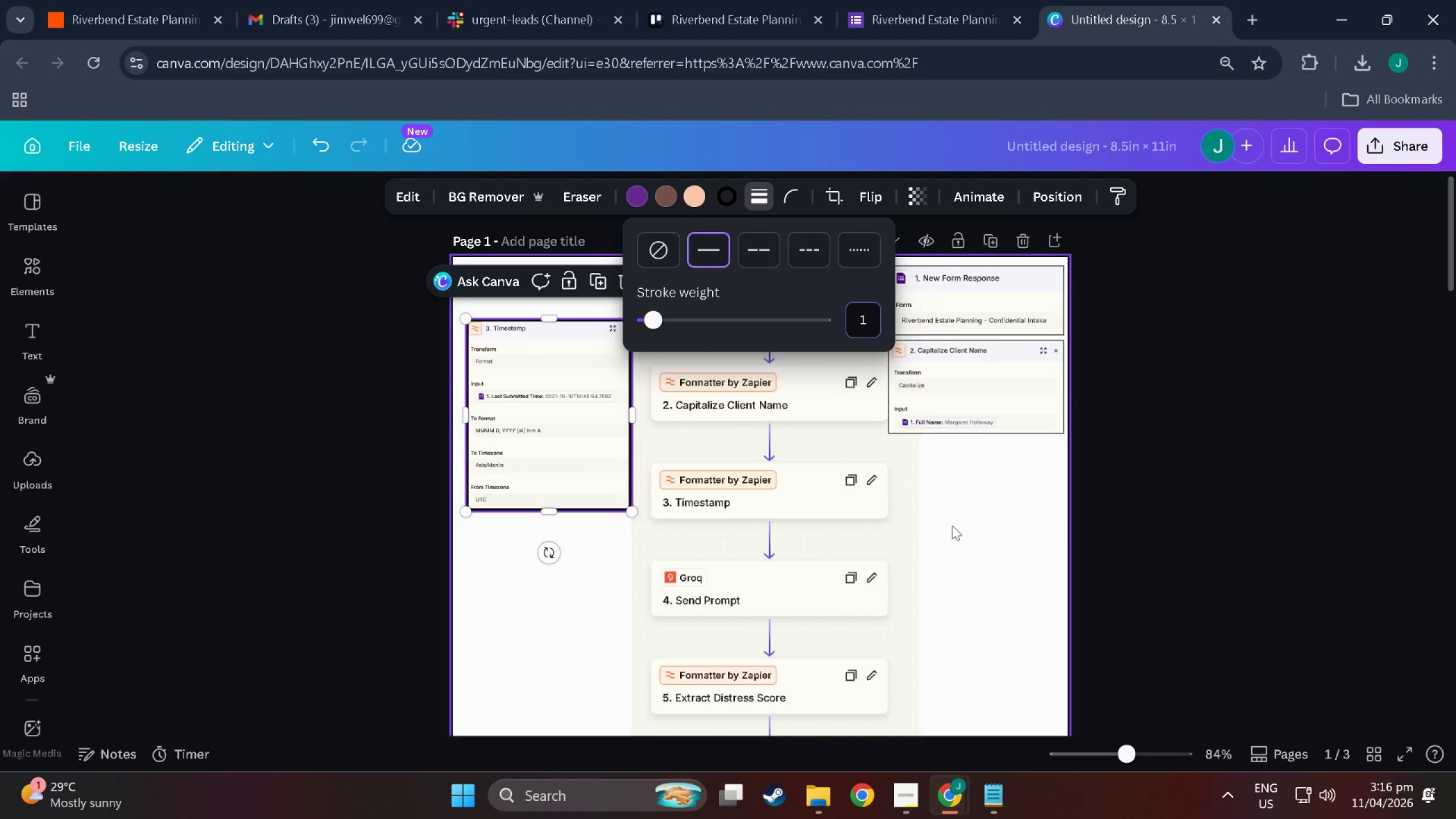 
left_click([992, 560])
 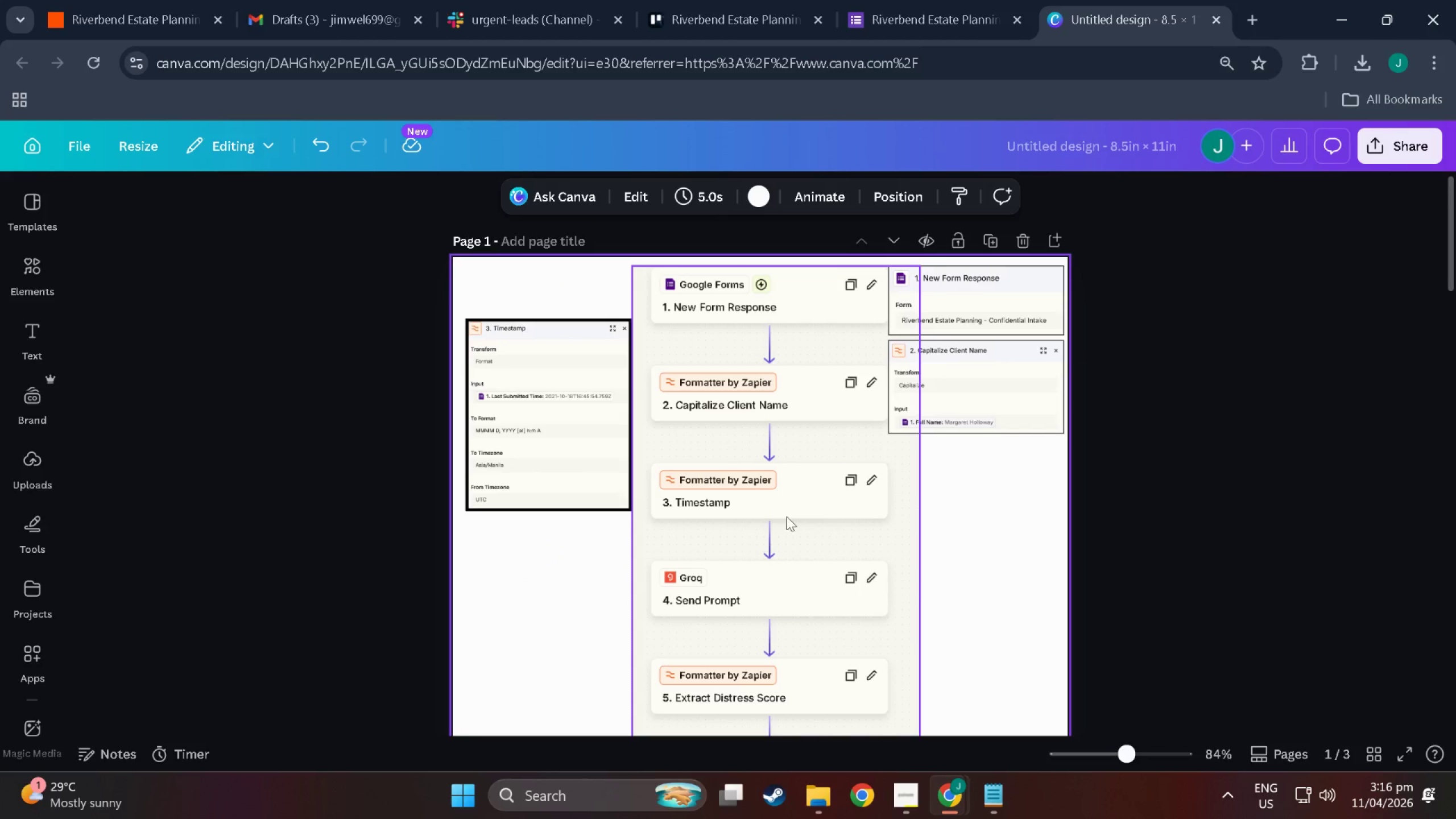 
left_click([489, 407])
 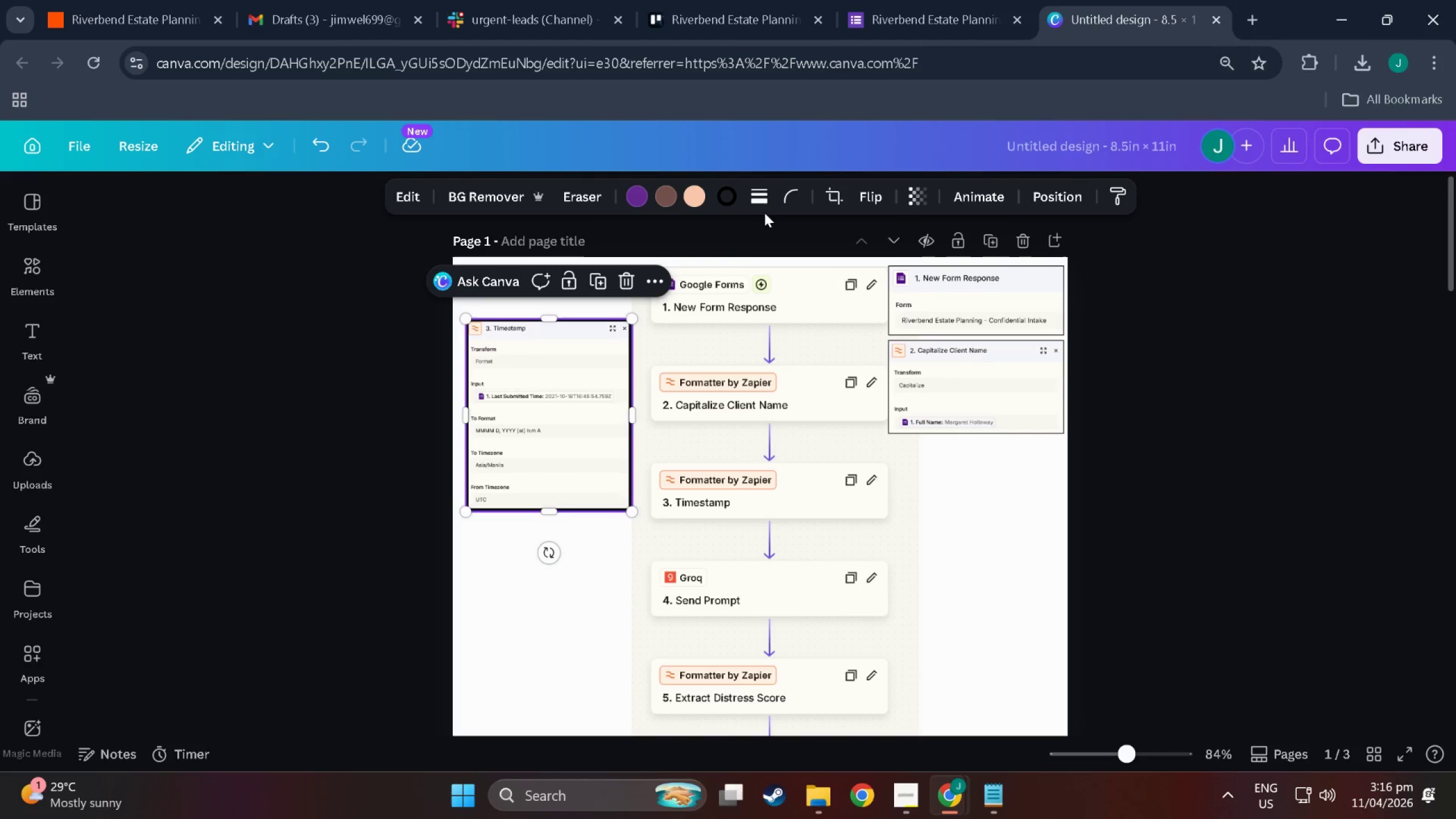 
left_click([763, 202])
 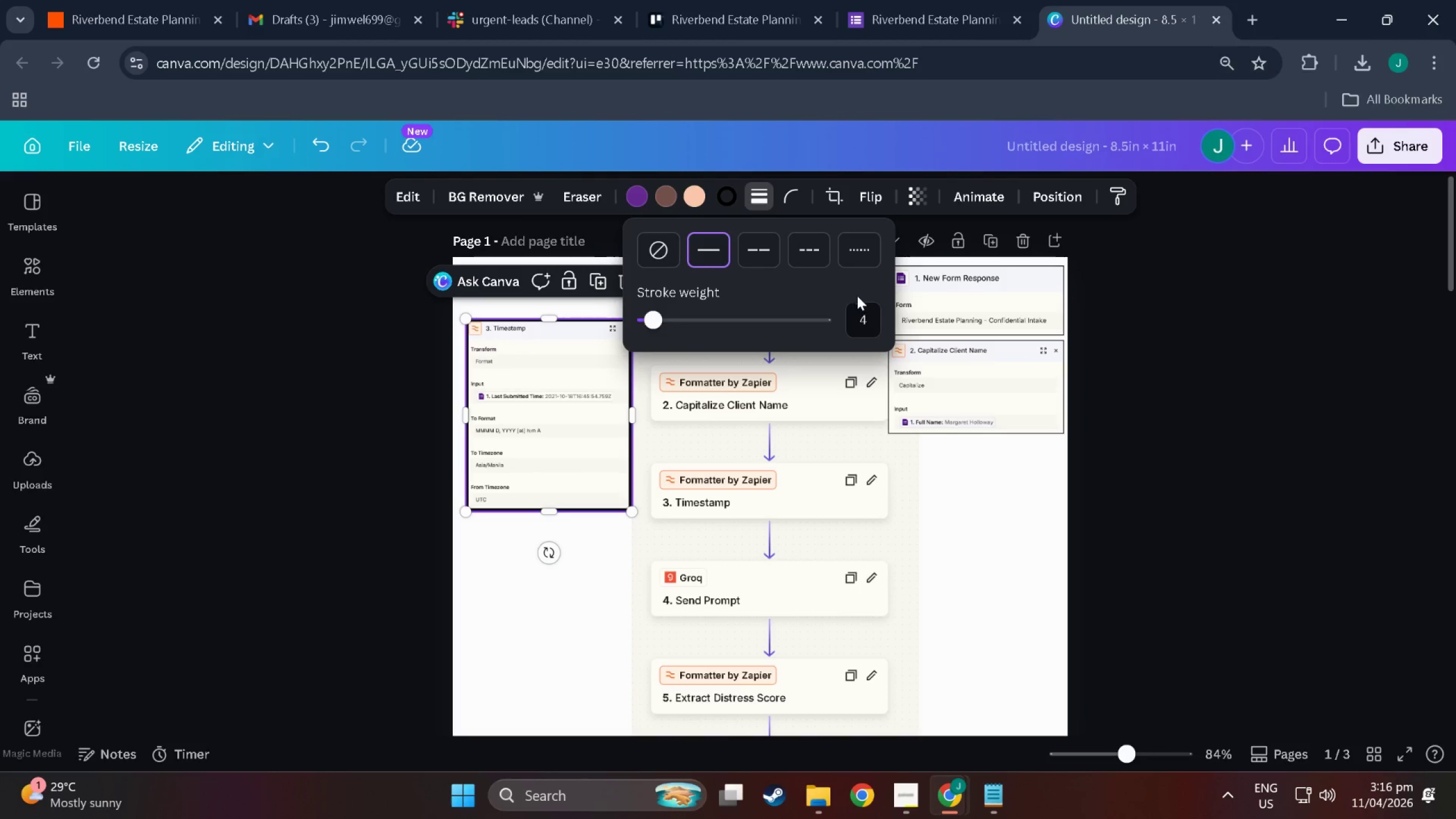 
left_click([869, 313])
 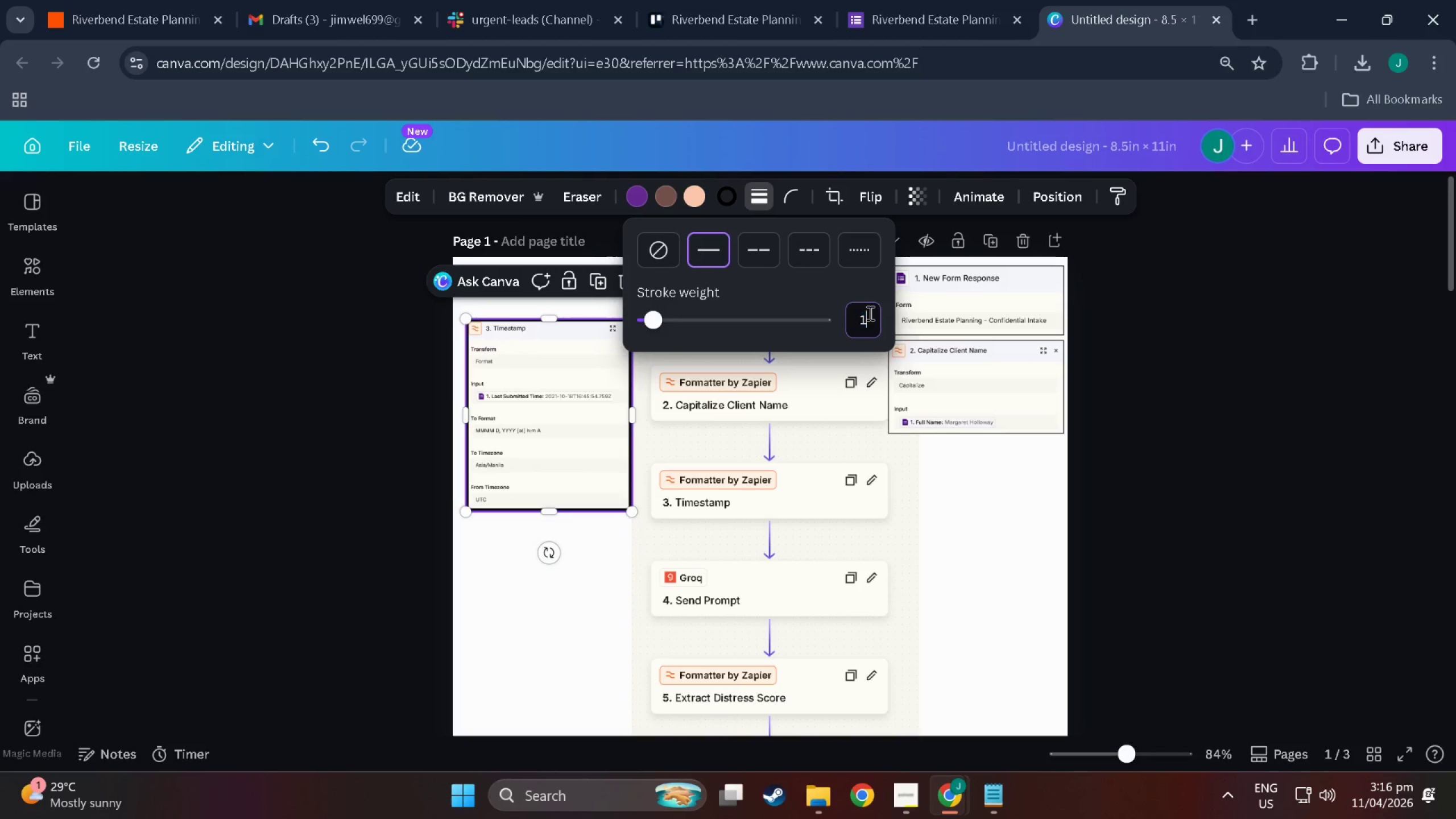 
key(1)
 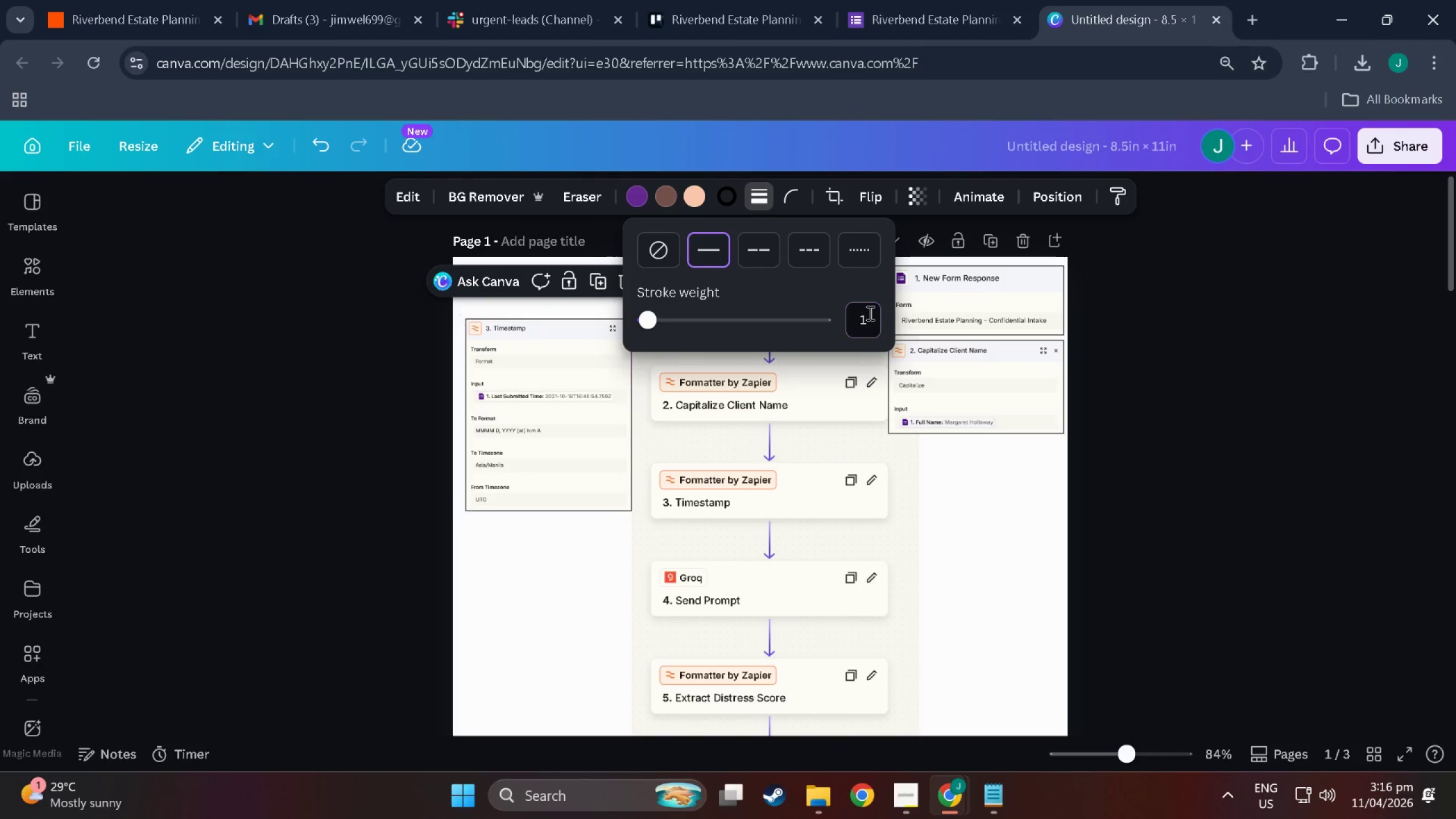 
key(NumpadEnter)
 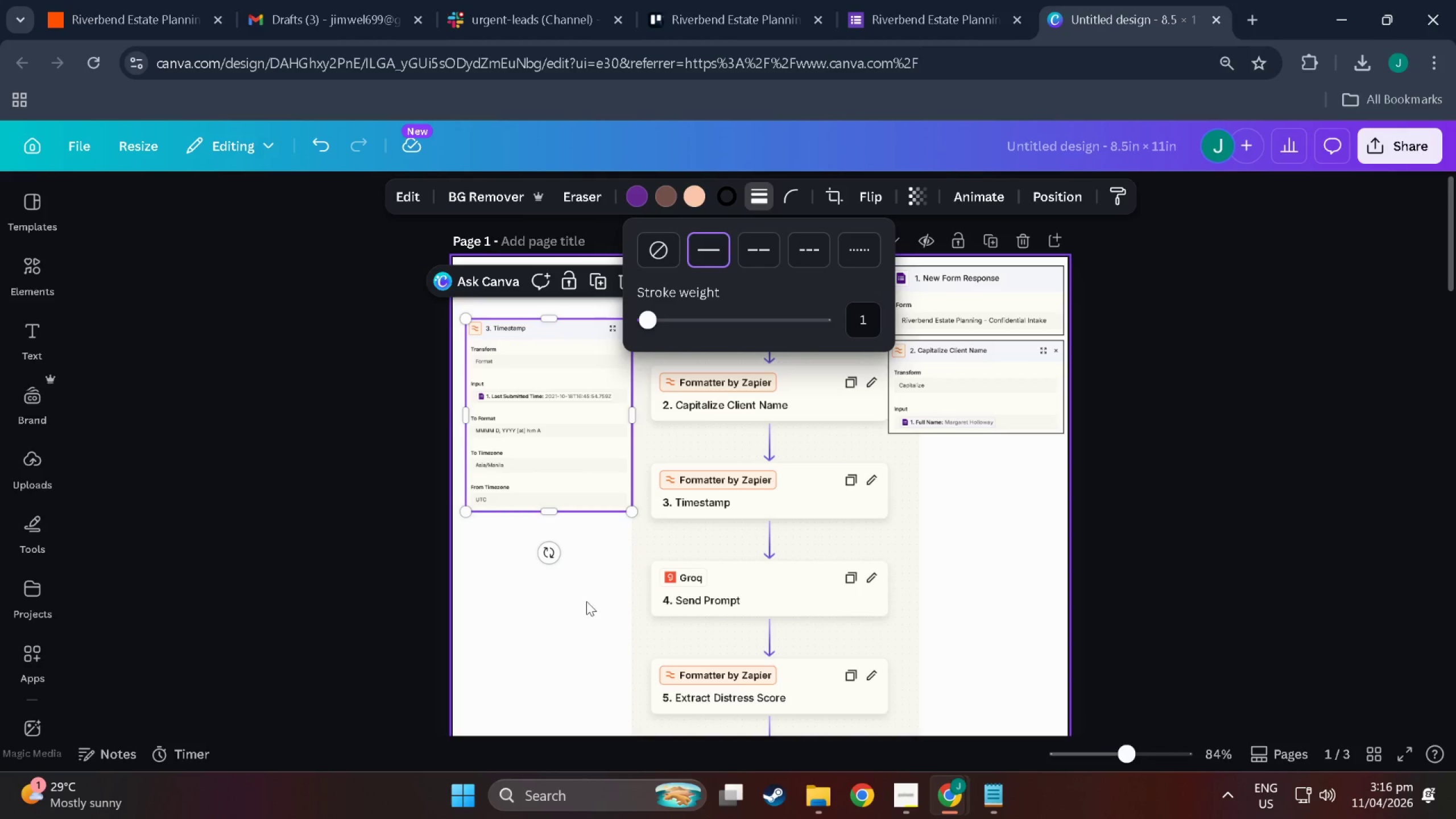 
left_click([563, 597])
 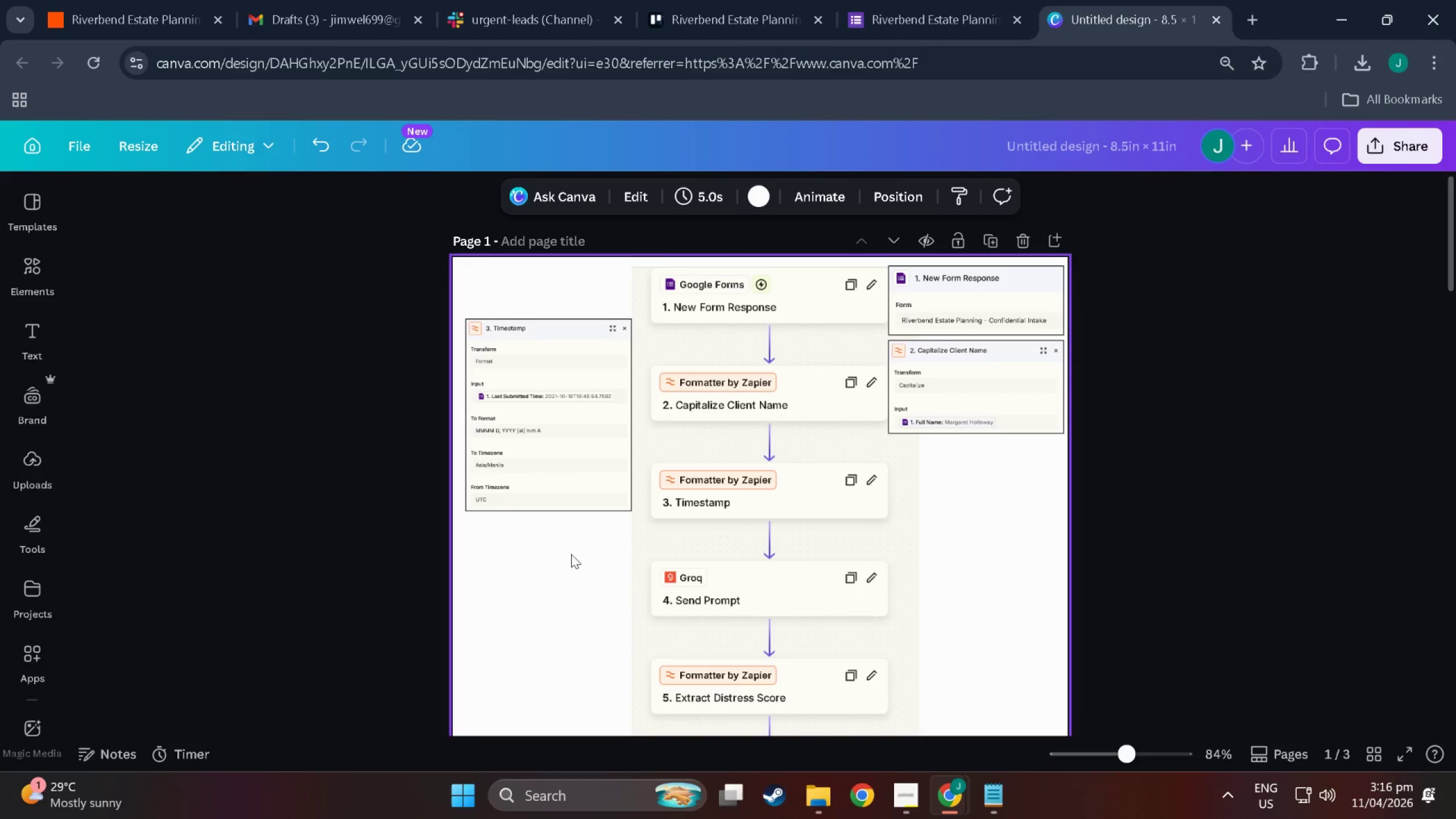 
hold_key(key=ControlLeft, duration=0.74)
scroll: coordinate [561, 504], scroll_direction: up, amount: 2.0
 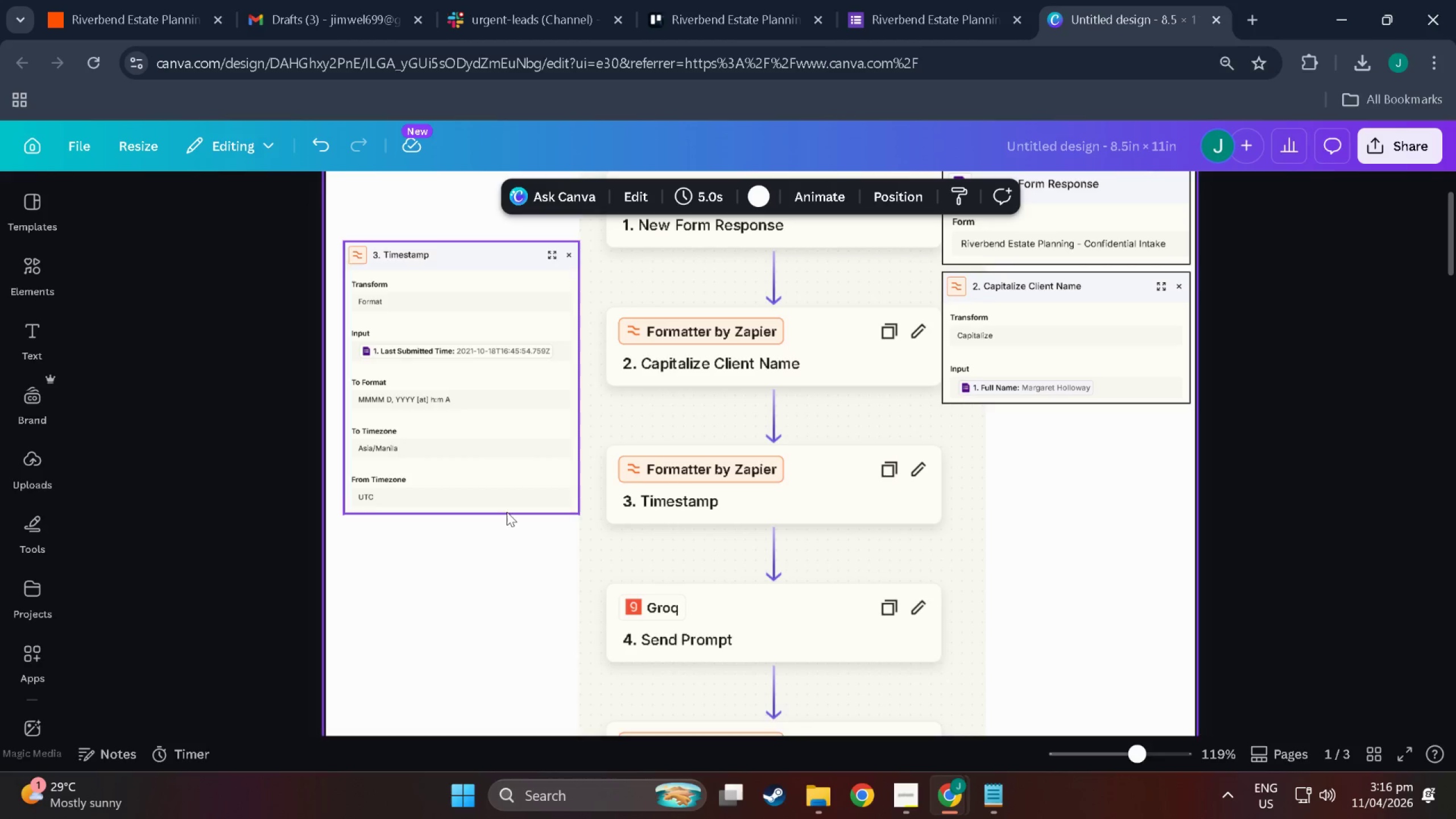 
hold_key(key=ControlLeft, duration=1.31)
scroll: coordinate [455, 571], scroll_direction: none, amount: 0.0
 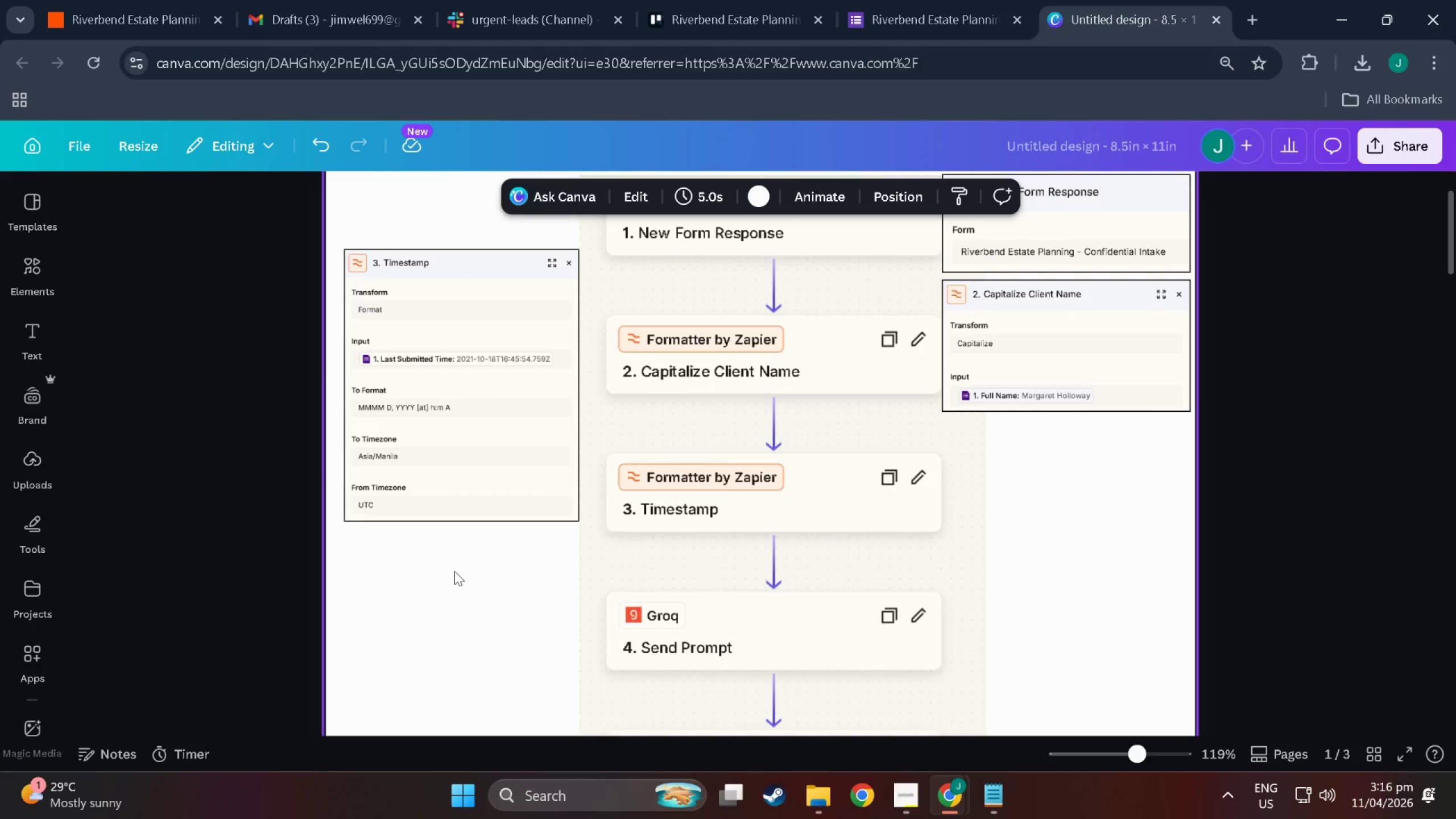 
scroll: coordinate [454, 569], scroll_direction: up, amount: 3.0
 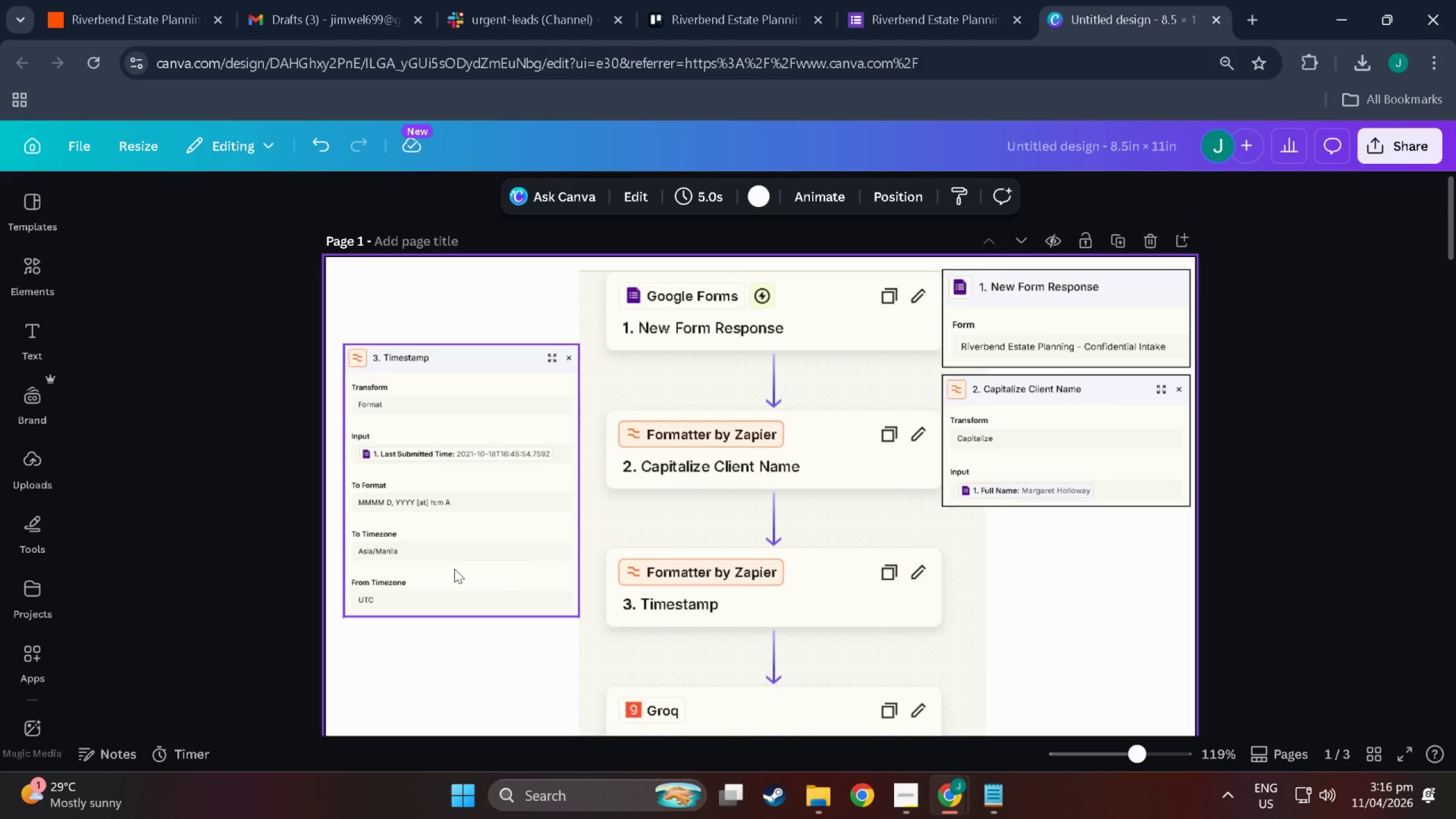 
scroll: coordinate [446, 547], scroll_direction: down, amount: 14.0
 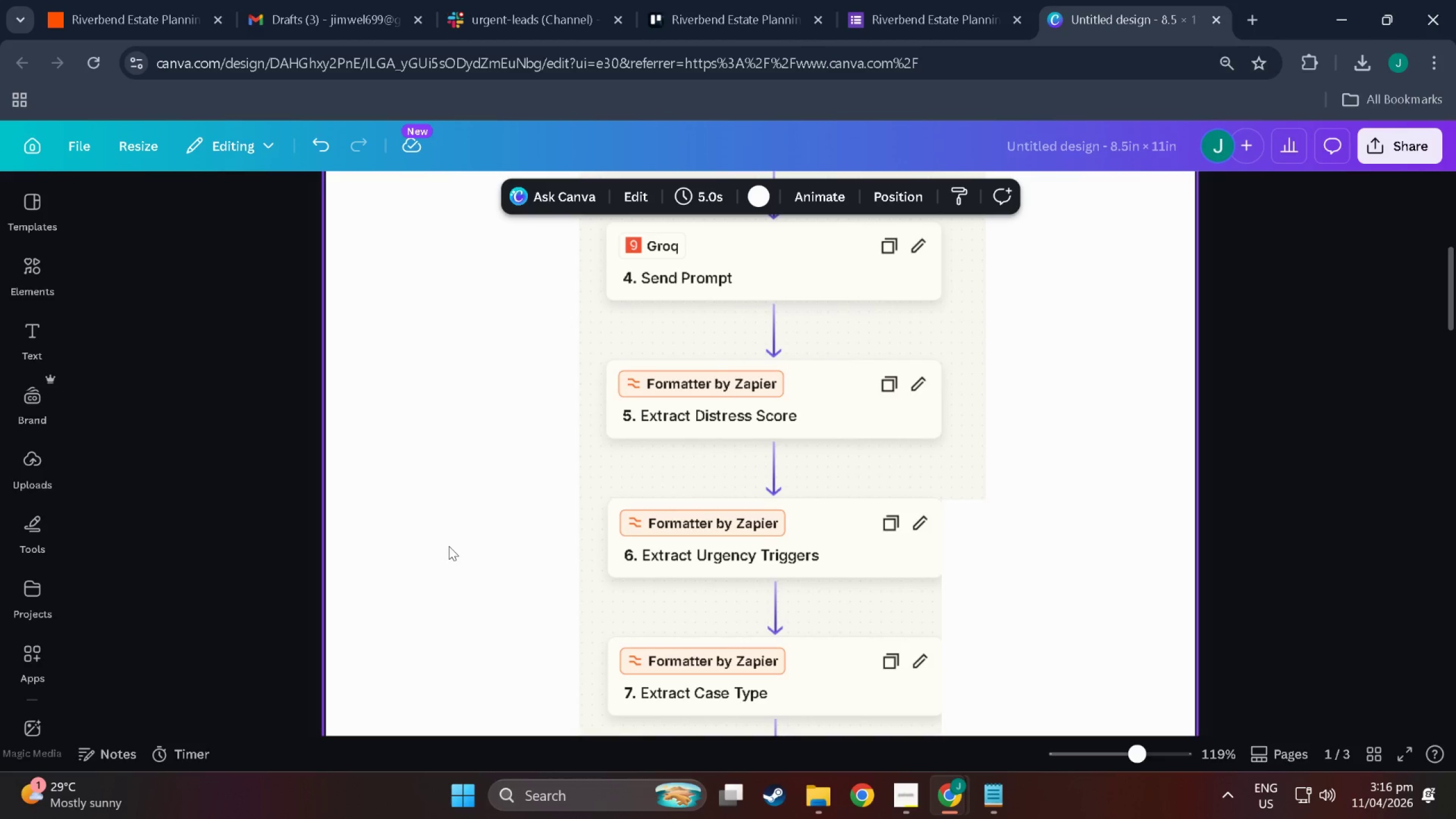 
scroll: coordinate [498, 468], scroll_direction: up, amount: 15.0
 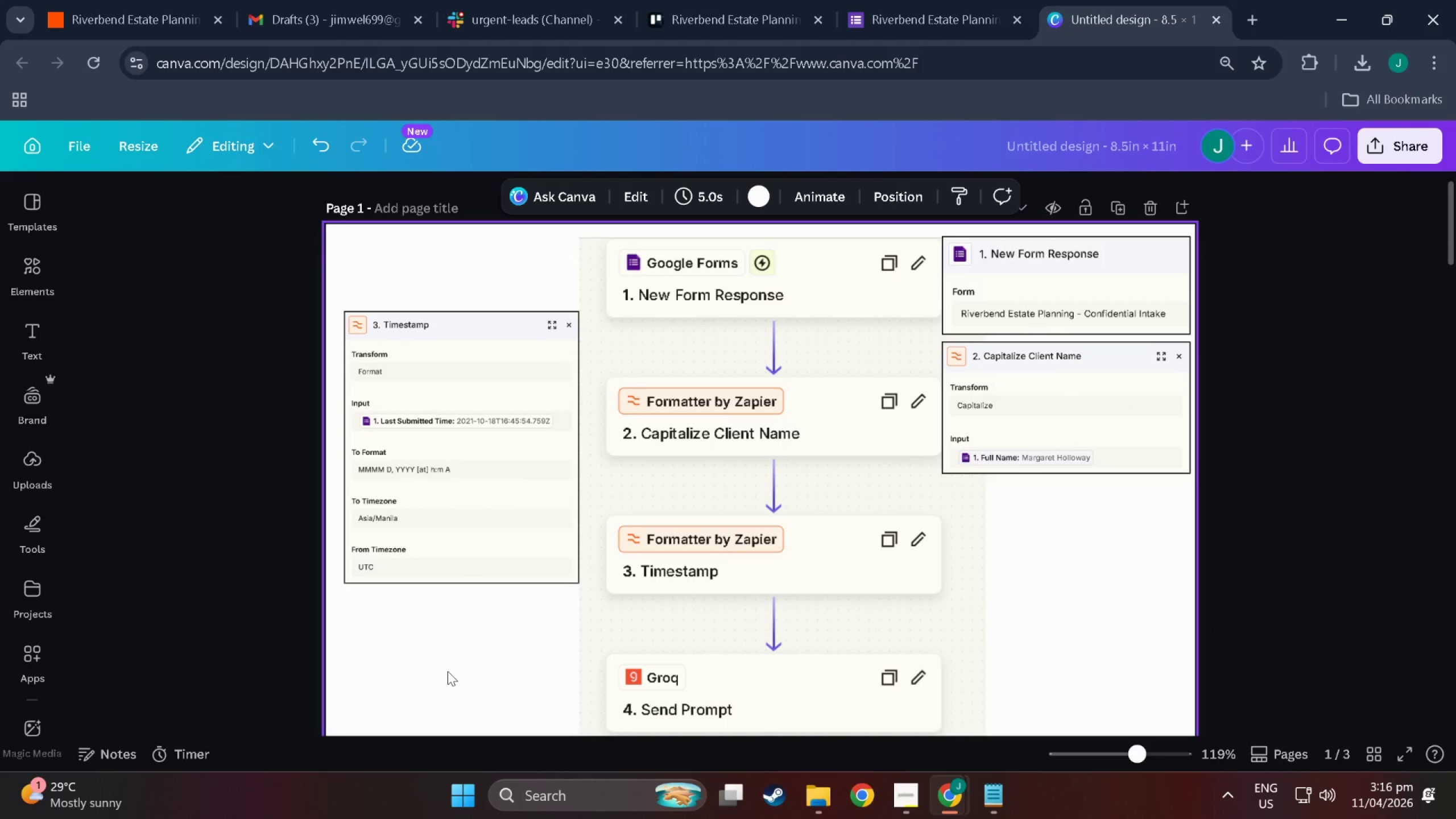 
left_click([448, 671])
 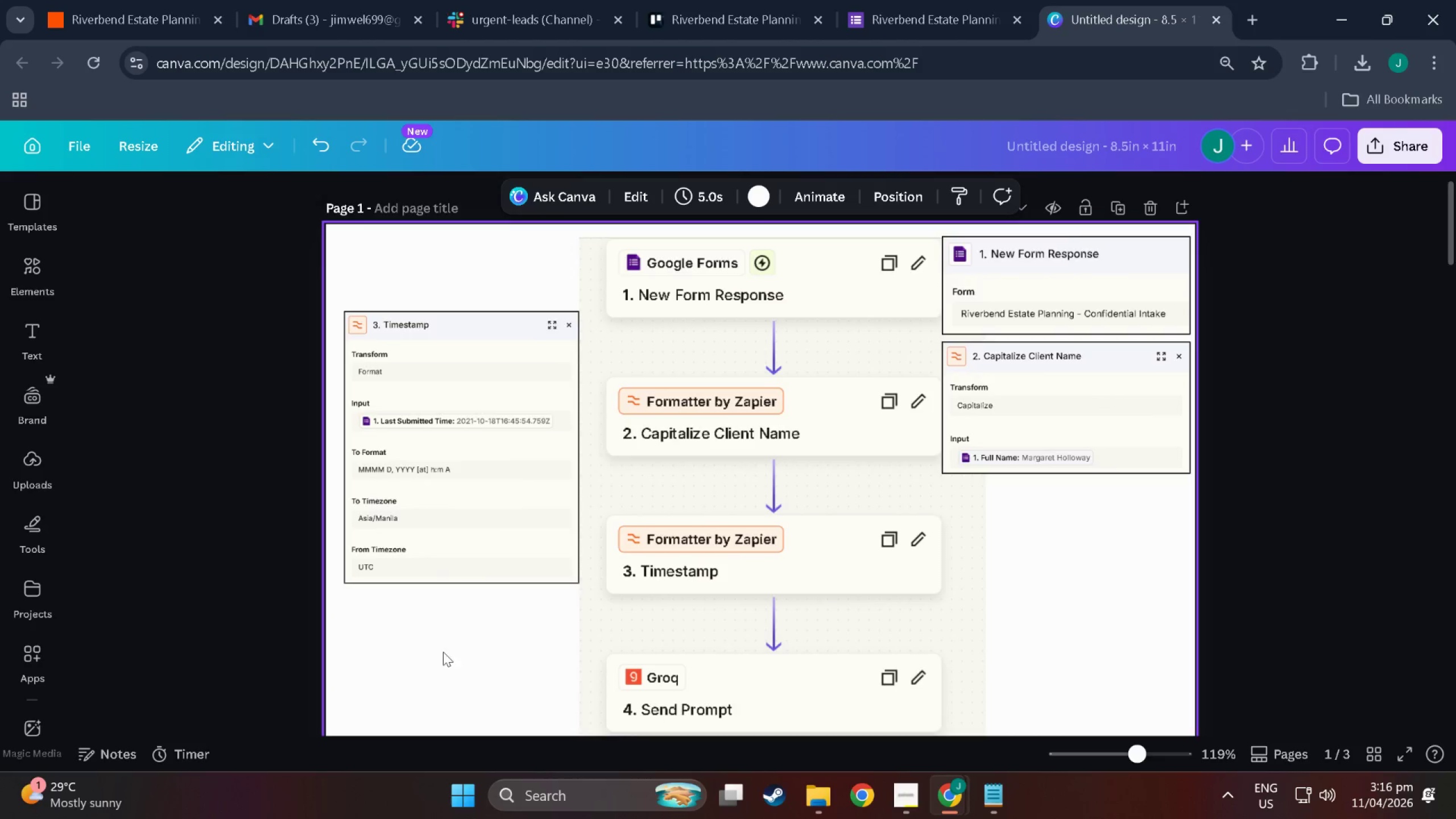 
scroll: coordinate [535, 520], scroll_direction: down, amount: 9.0
 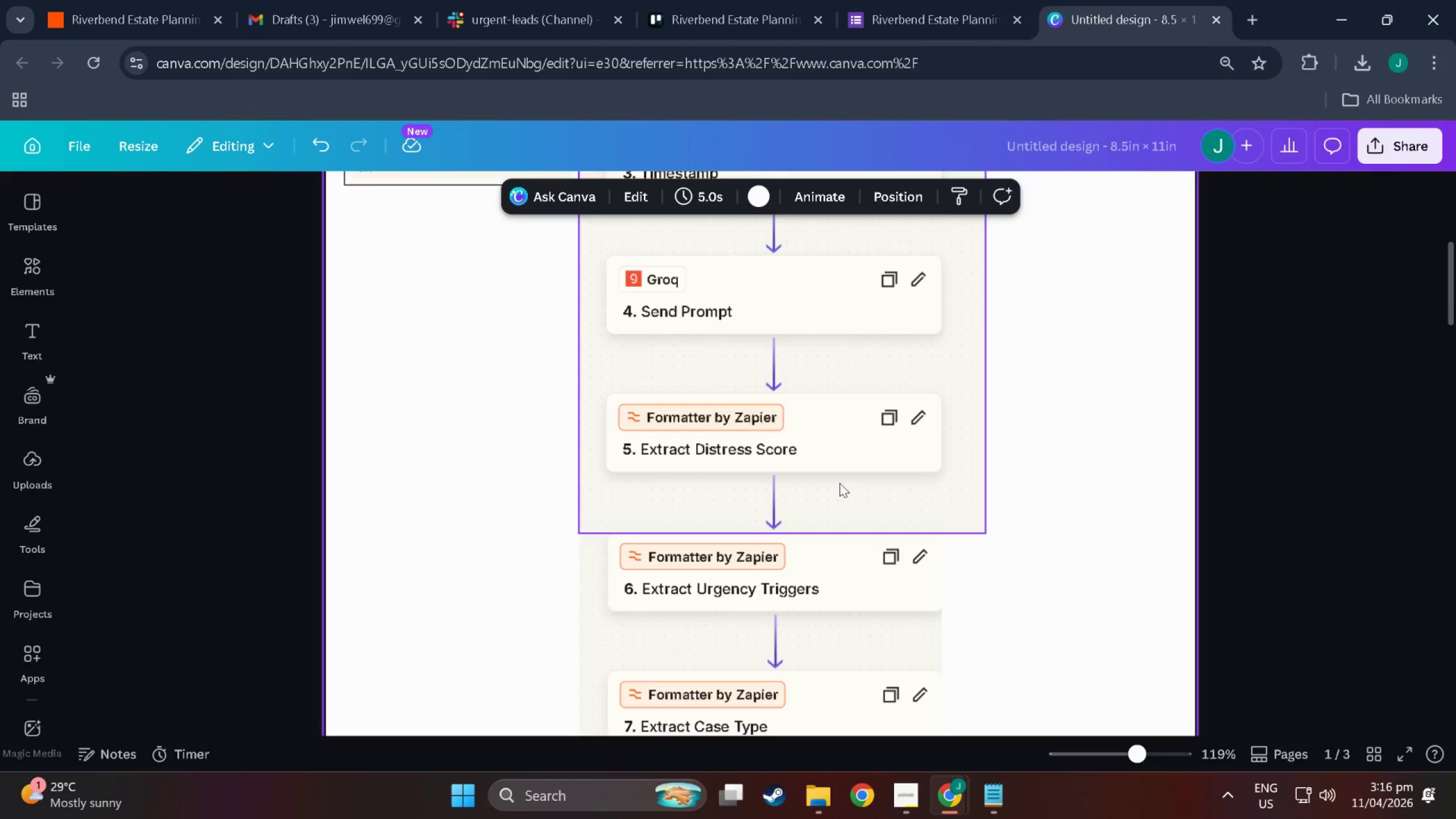 
scroll: coordinate [854, 487], scroll_direction: up, amount: 3.0
 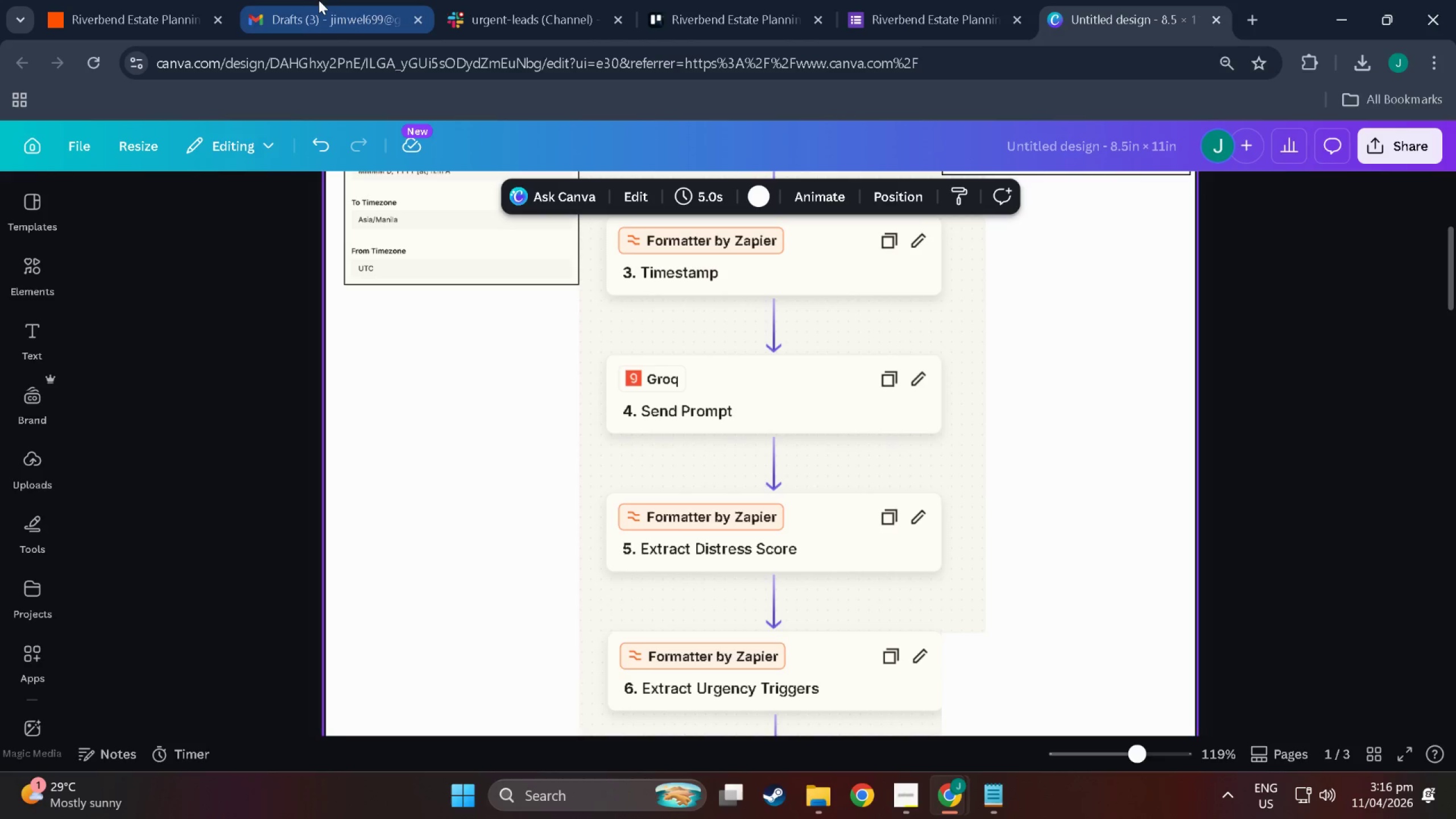 
left_click([181, 0])
 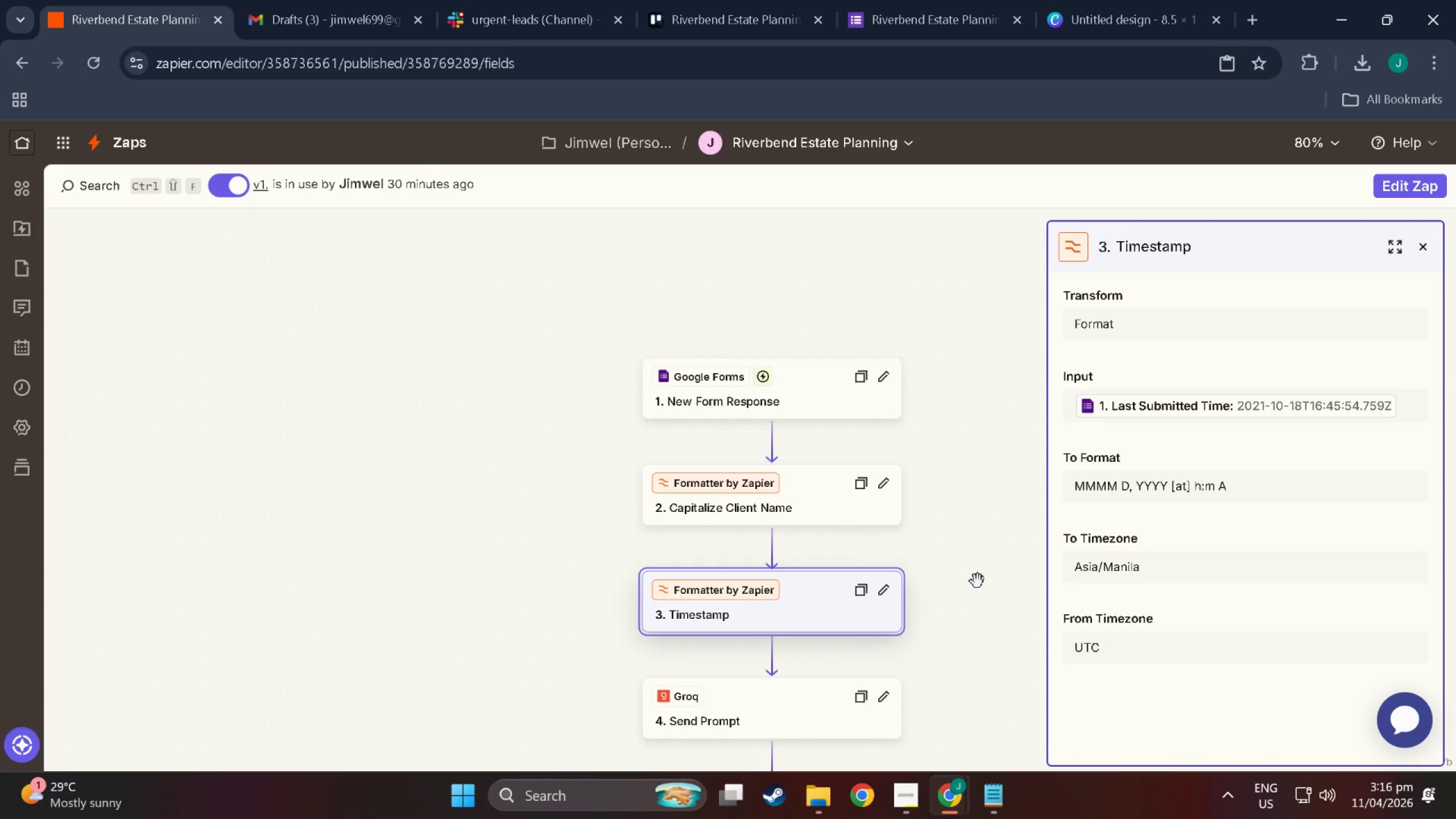 
scroll: coordinate [742, 596], scroll_direction: down, amount: 3.0
 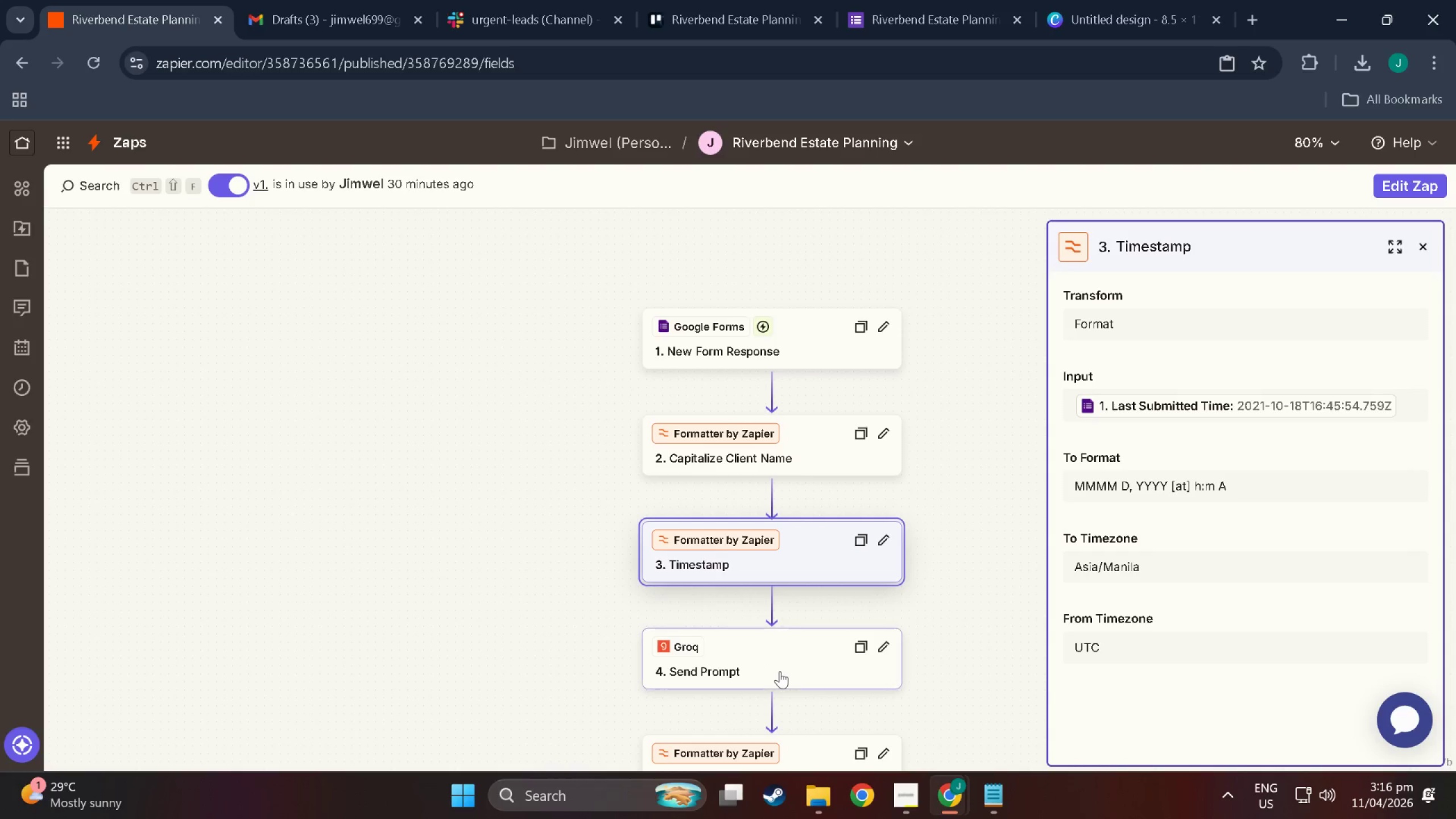 
left_click([783, 653])
 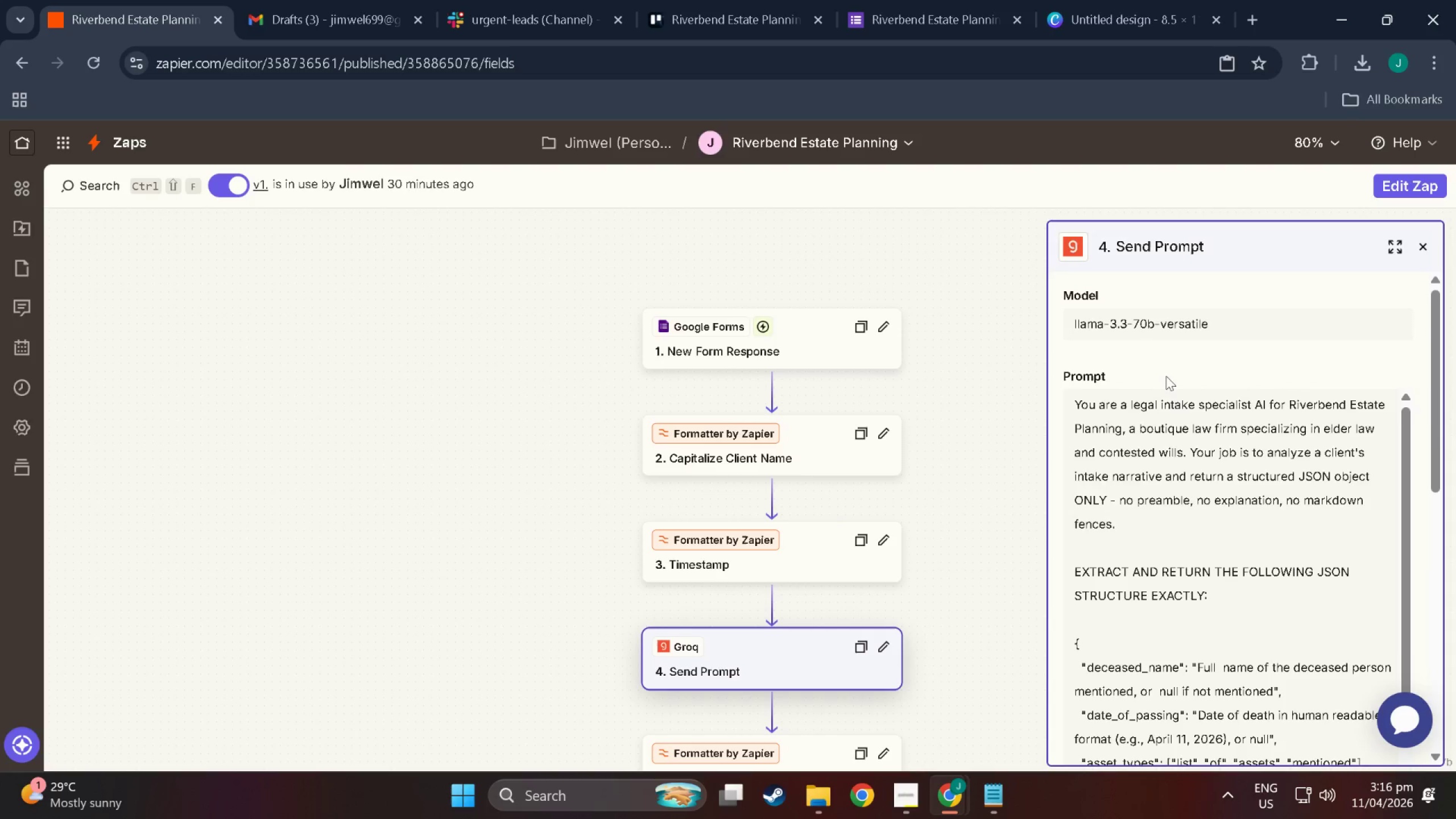 
left_click_drag(start_coordinate=[1439, 403], to_coordinate=[1442, 409])
 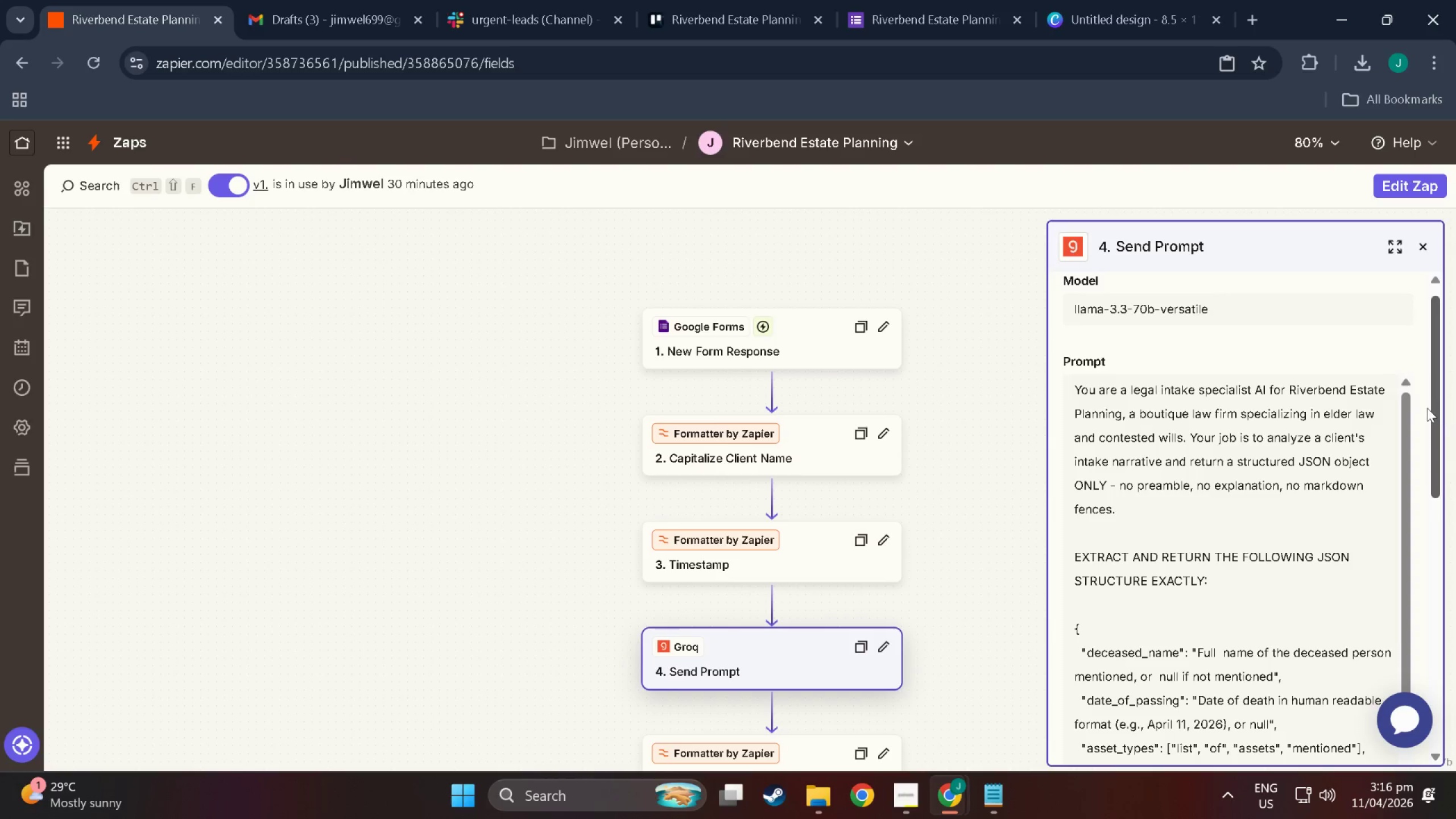 
key(Meta+Shift+S)